 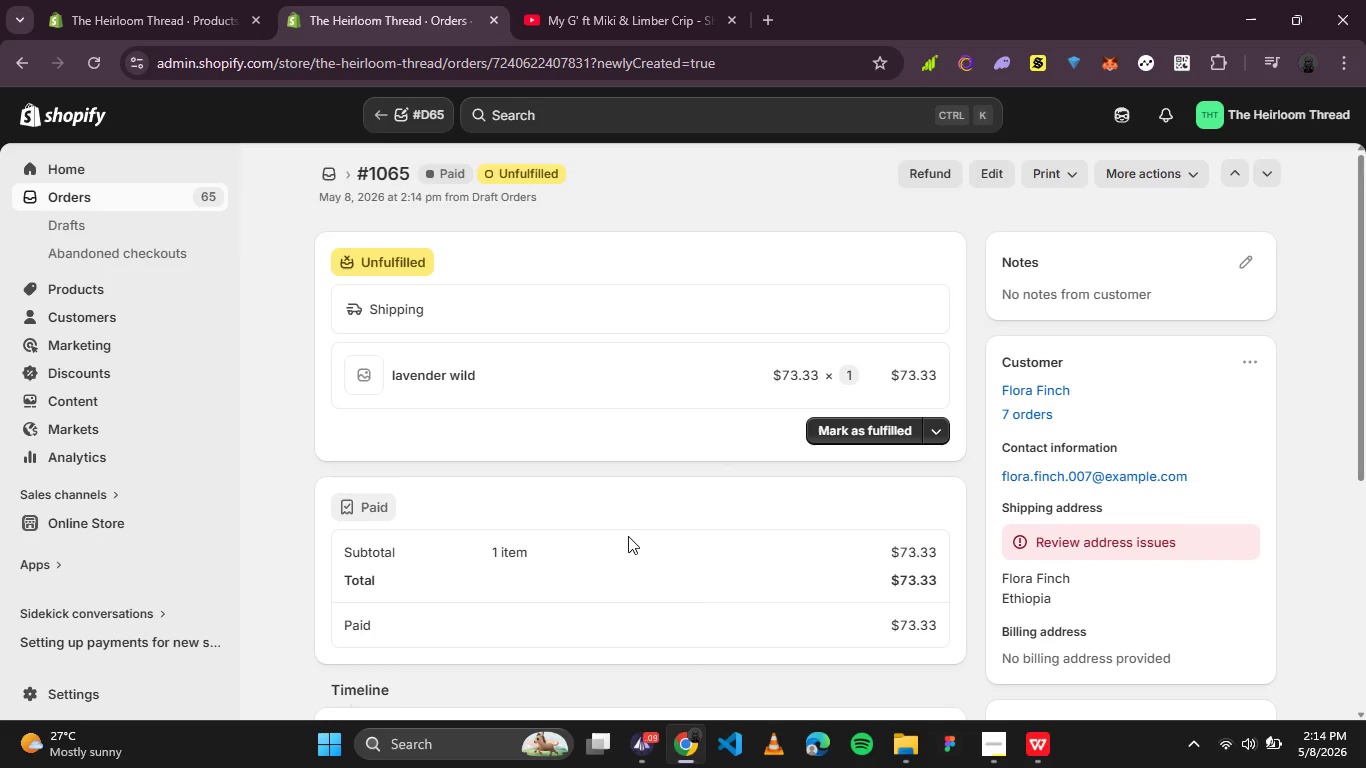 
left_click([1117, 169])
 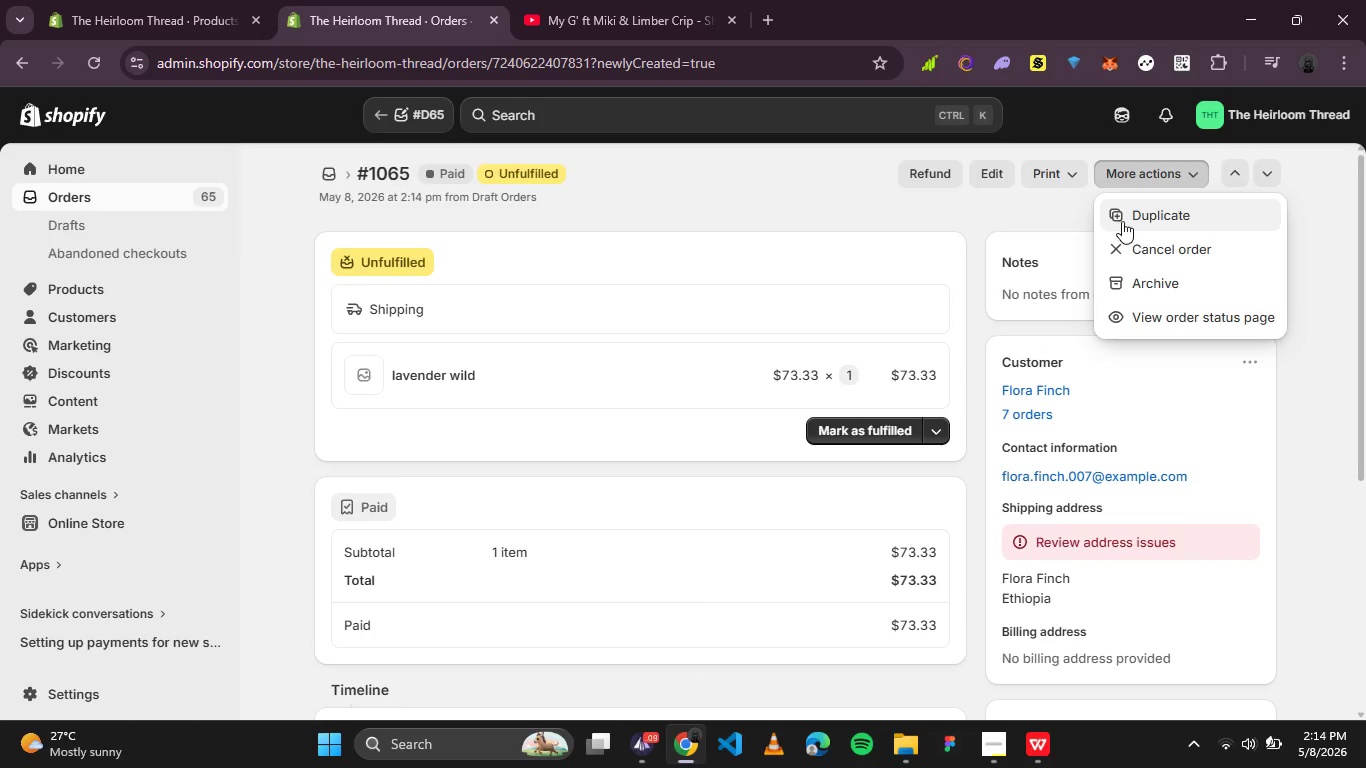 
left_click([1123, 220])
 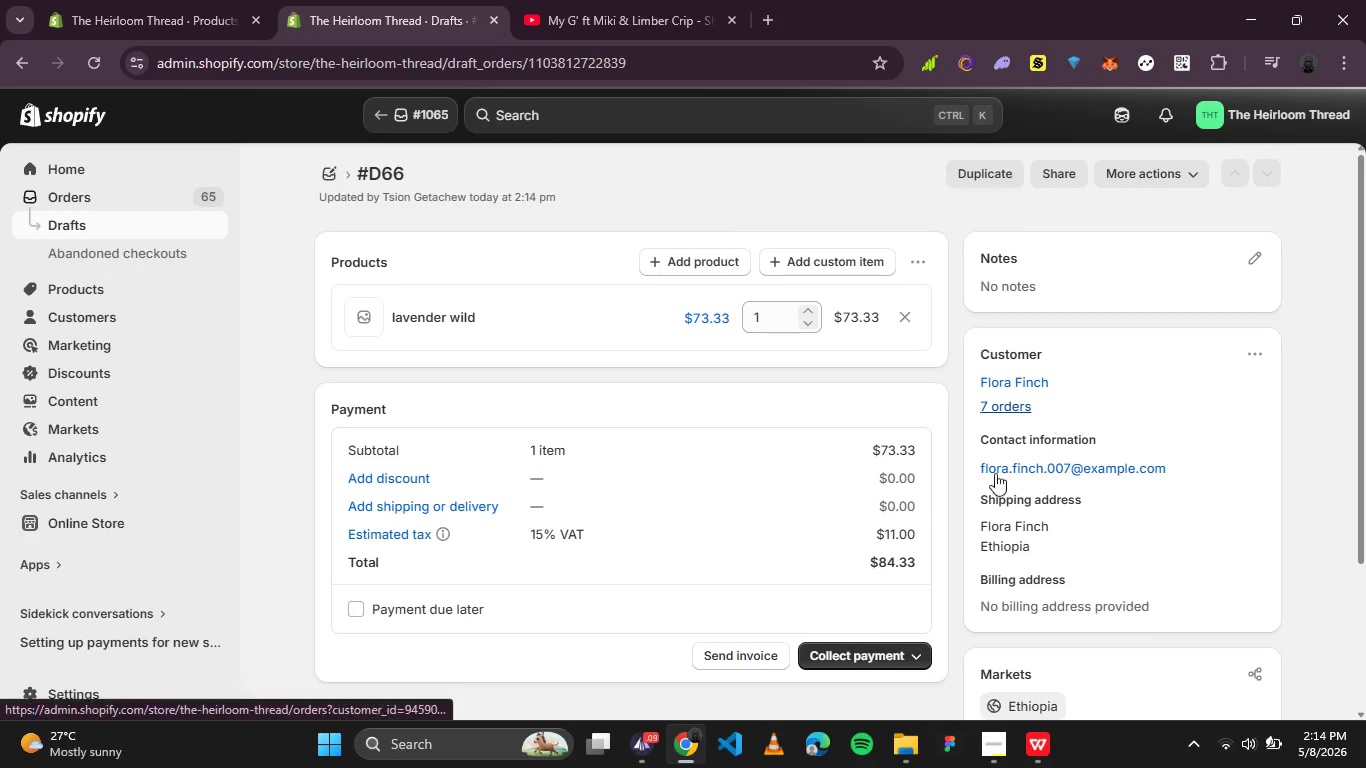 
wait(5.78)
 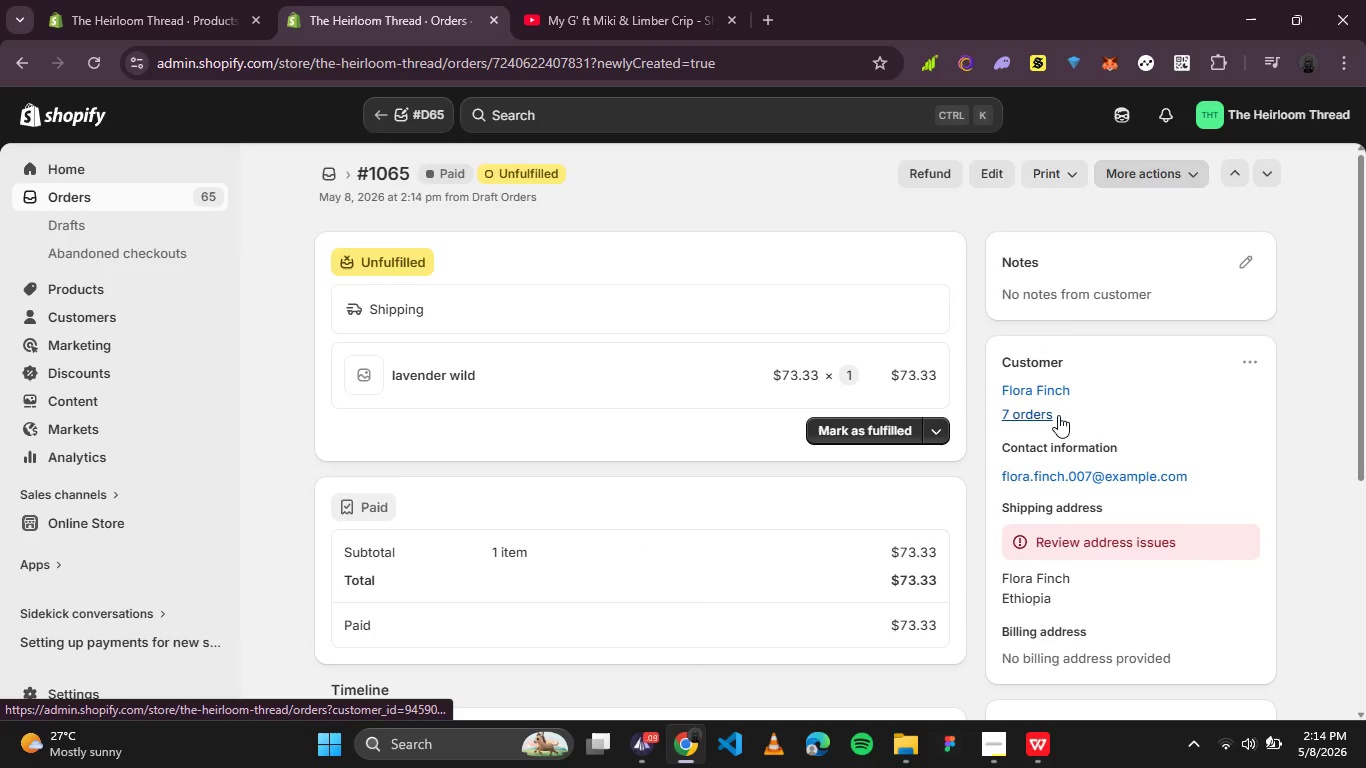 
left_click([419, 539])
 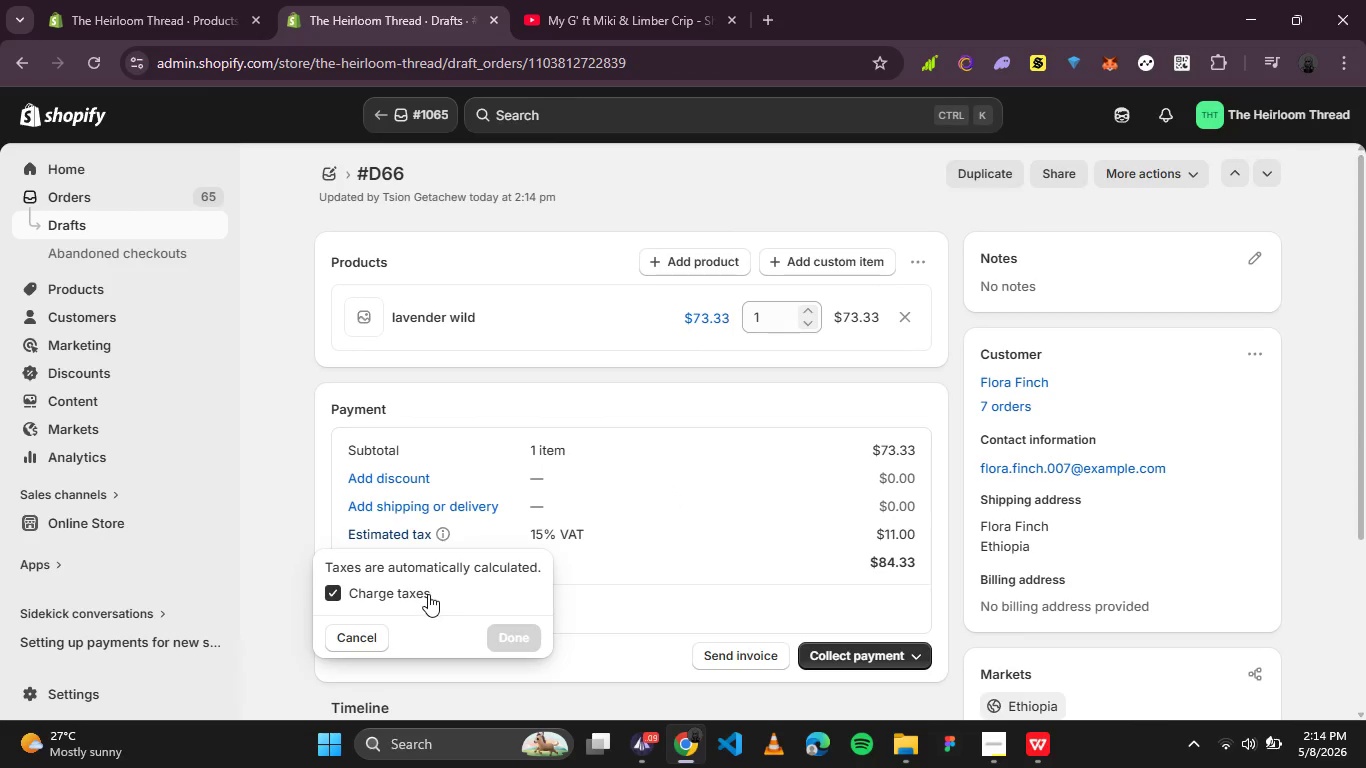 
left_click([428, 594])
 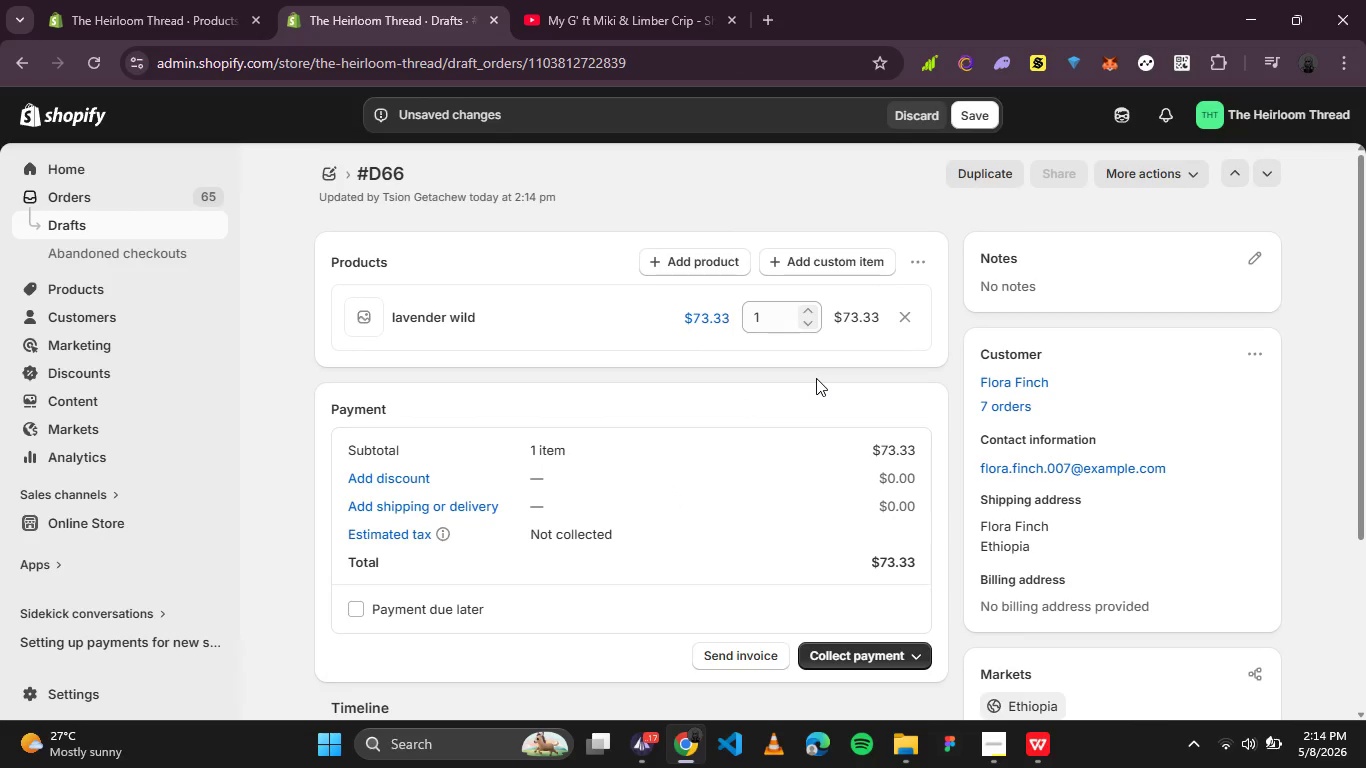 
wait(7.72)
 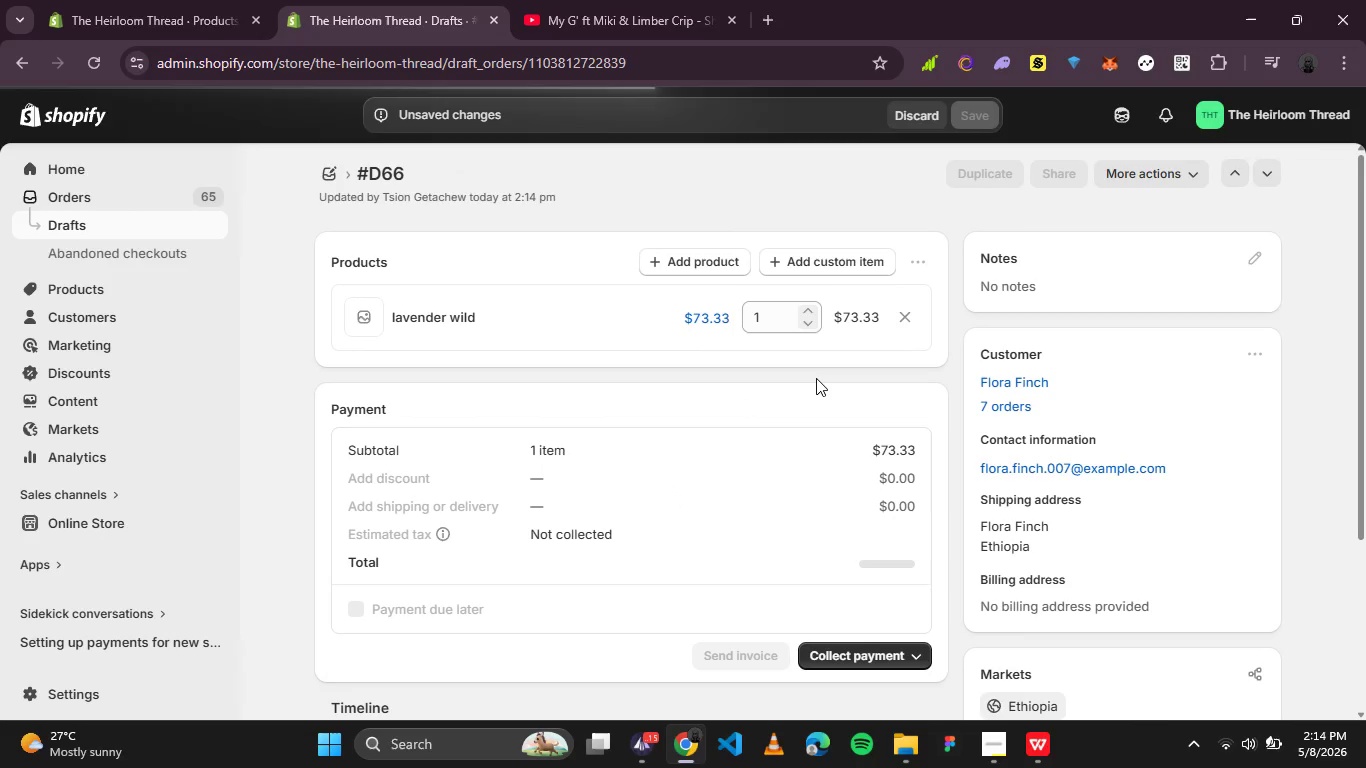 
left_click([870, 649])
 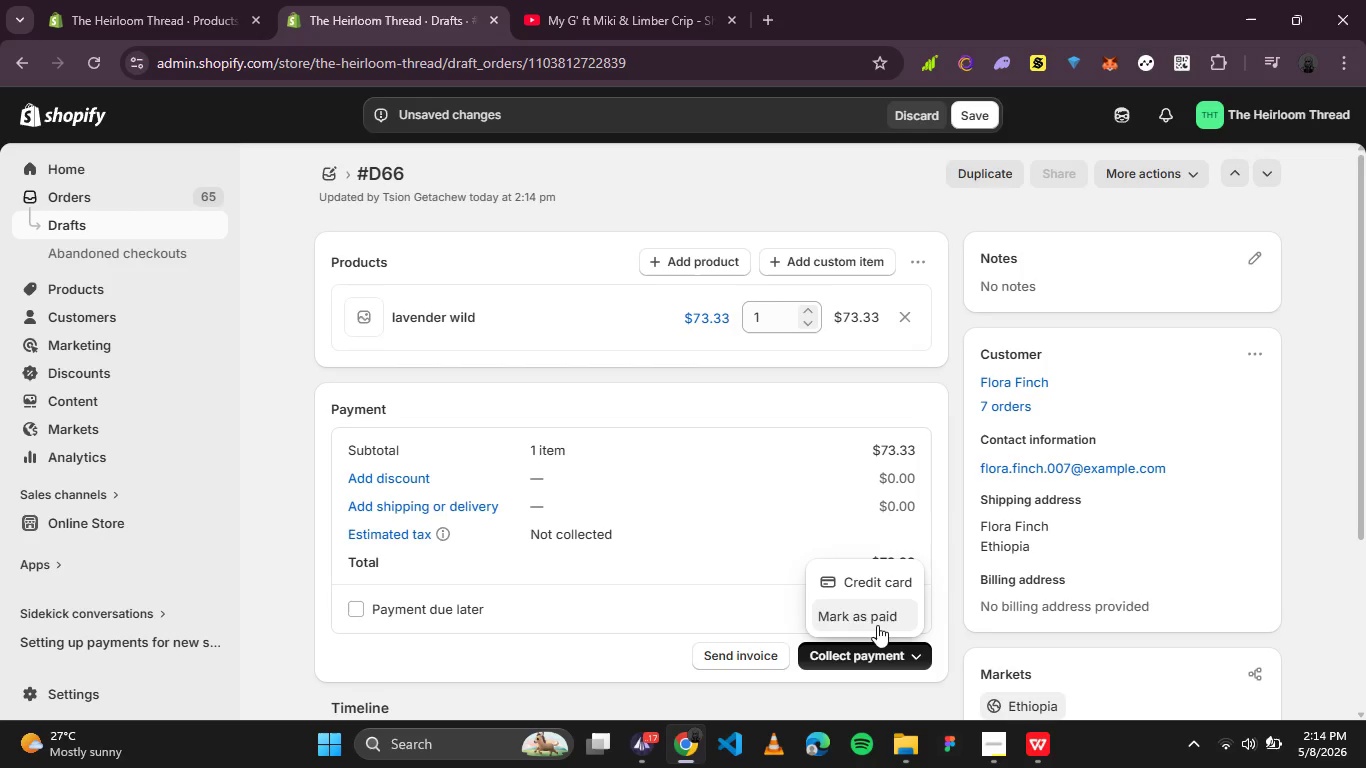 
left_click([877, 625])
 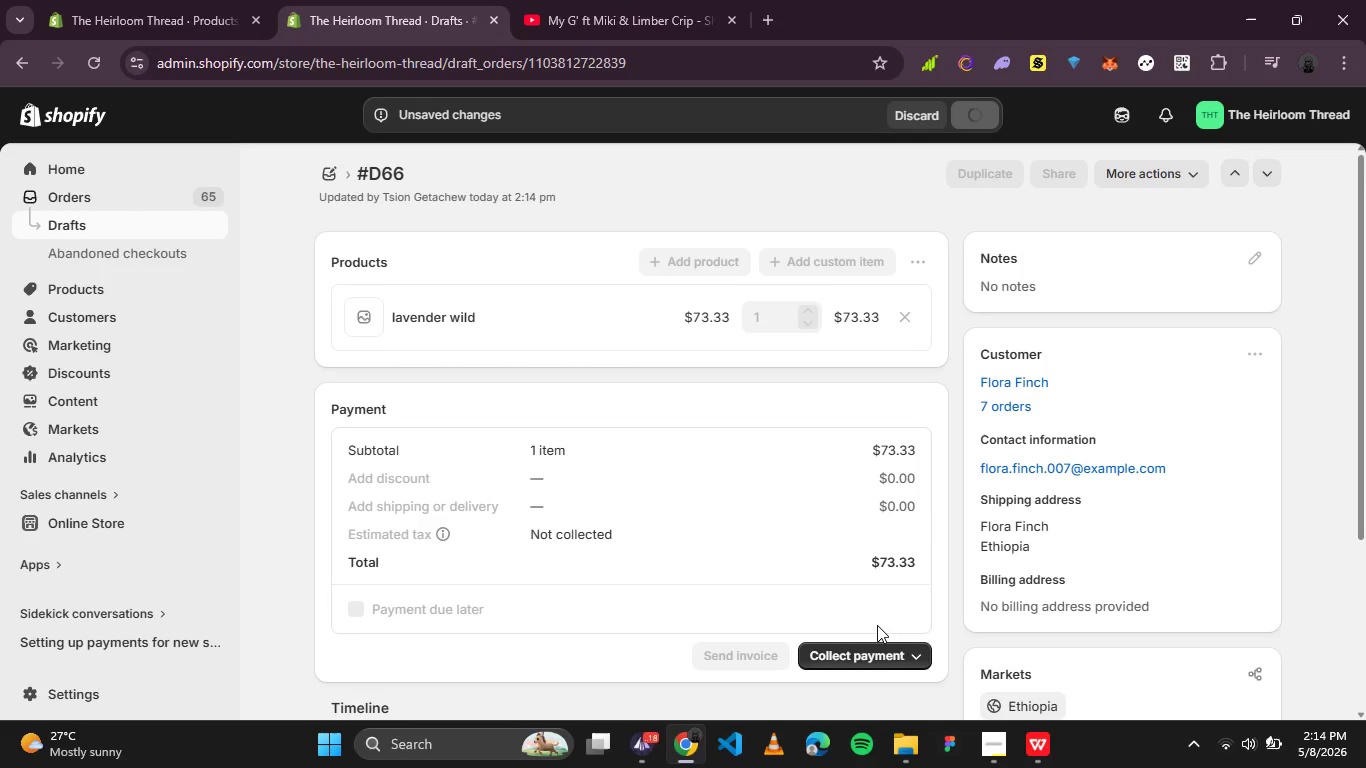 
mouse_move([914, 274])
 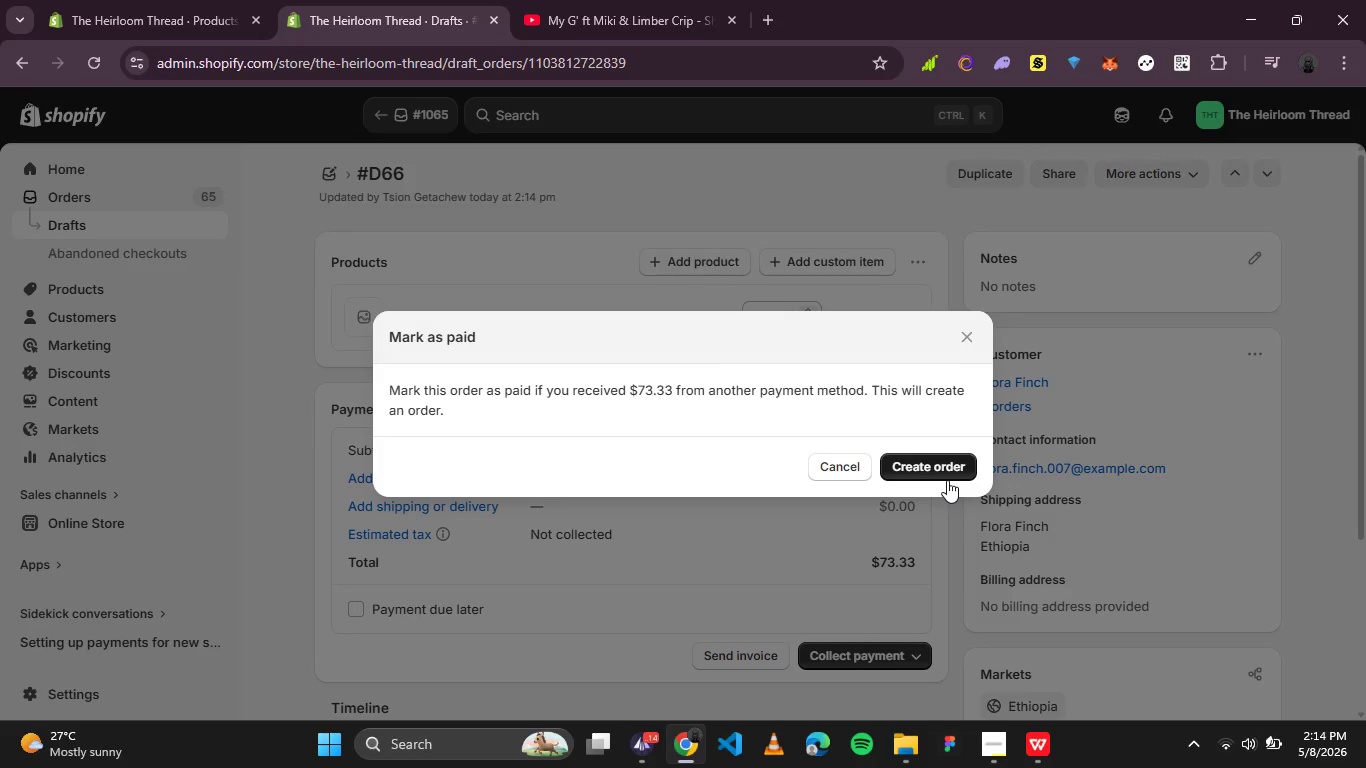 
left_click([947, 480])
 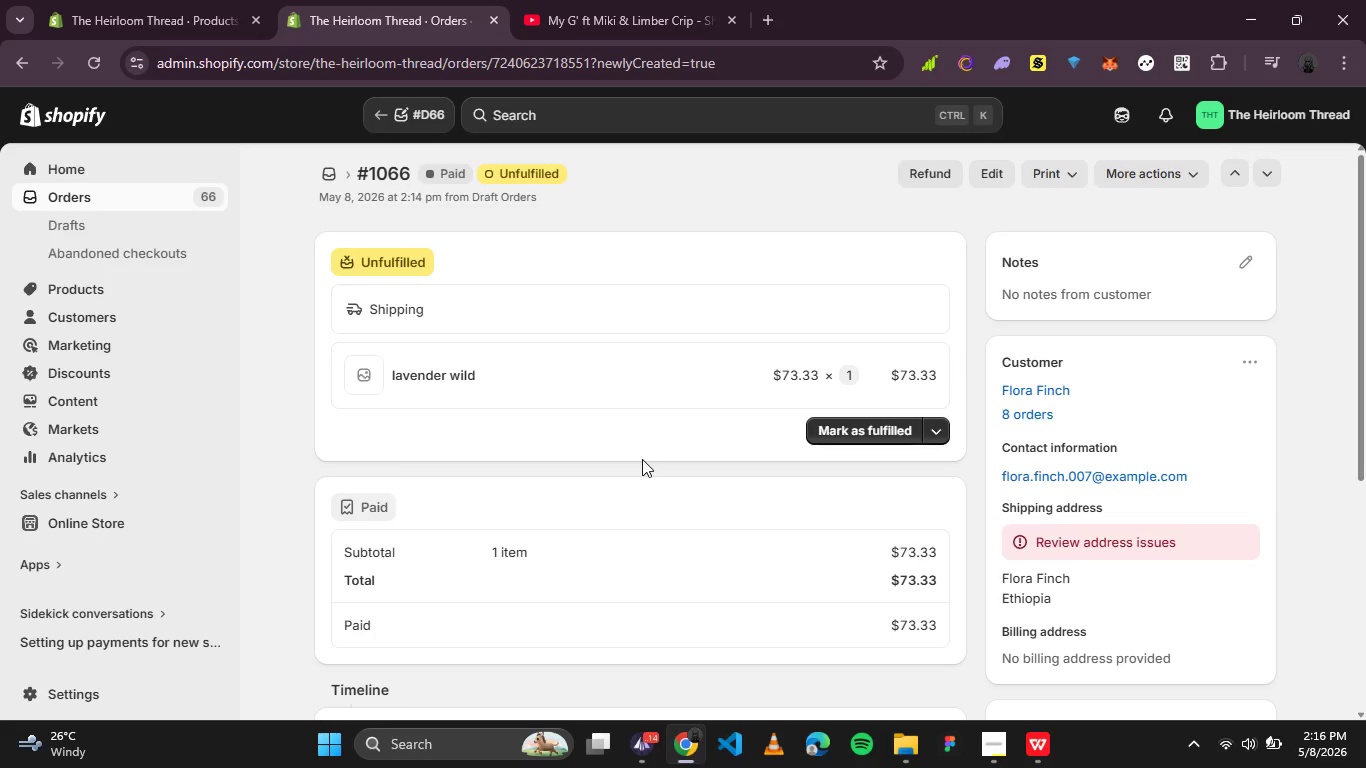 
wait(73.66)
 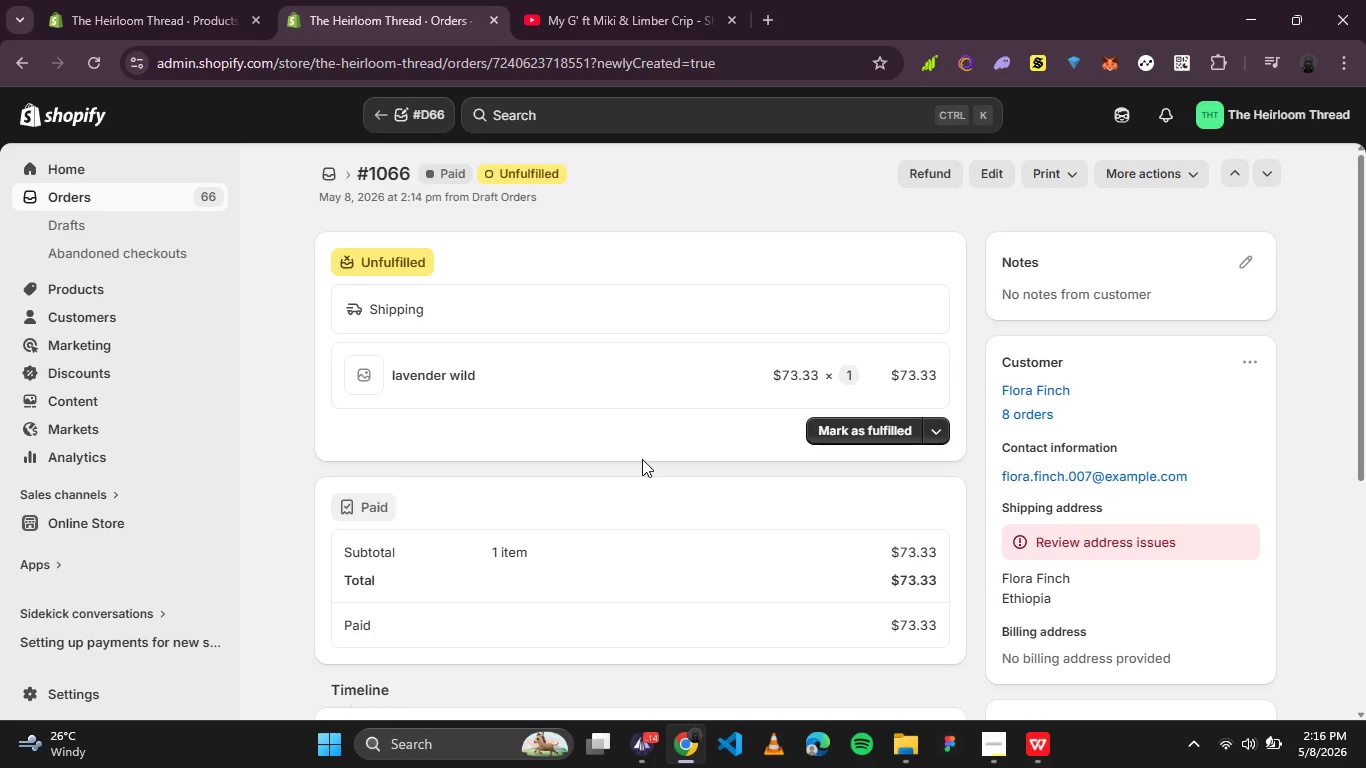 
left_click([1205, 174])
 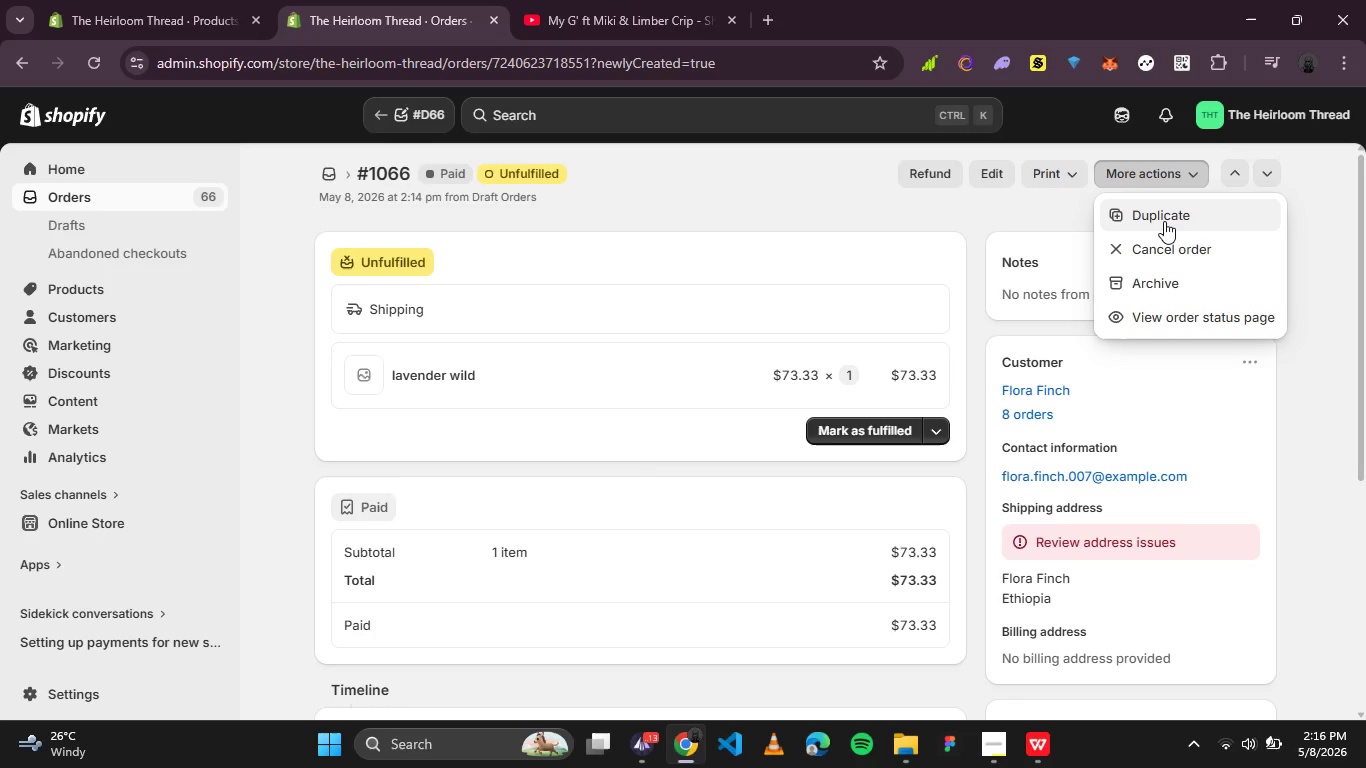 
left_click([1163, 219])
 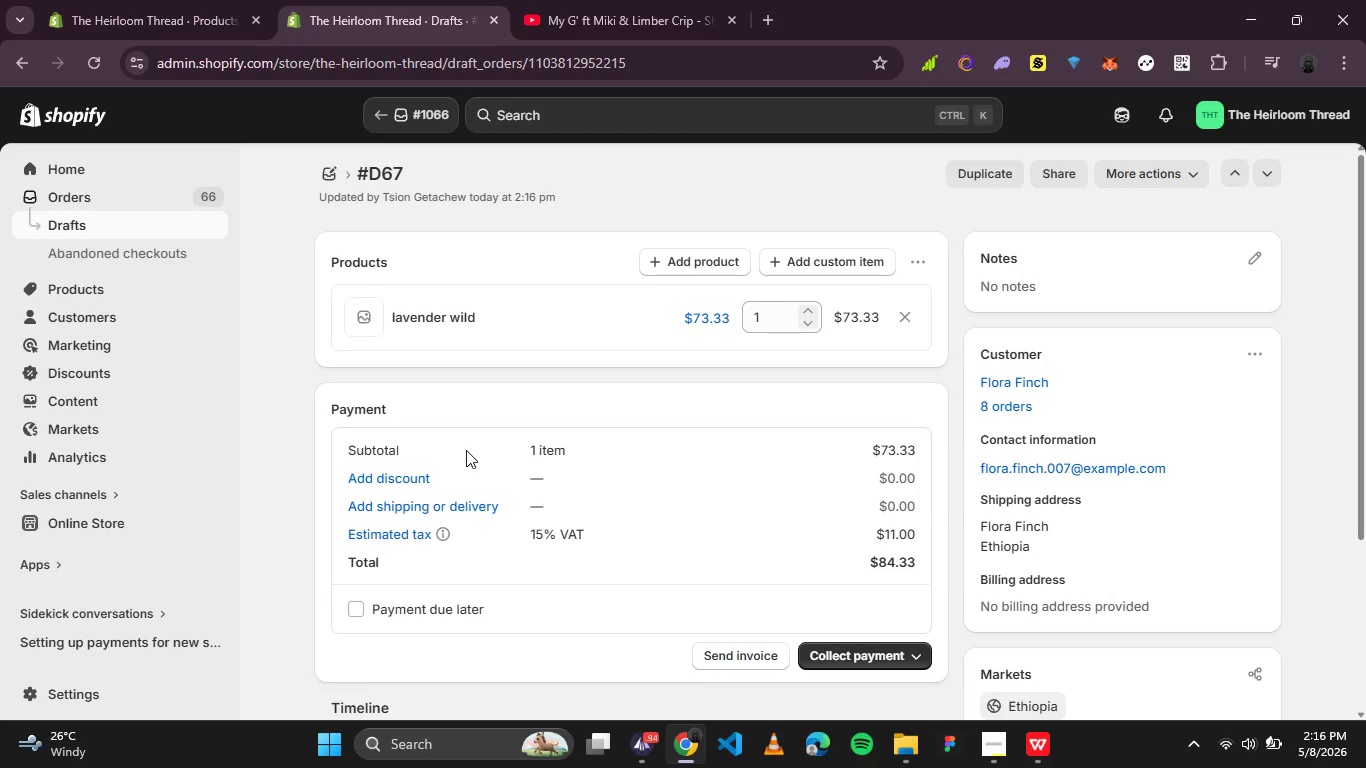 
wait(34.58)
 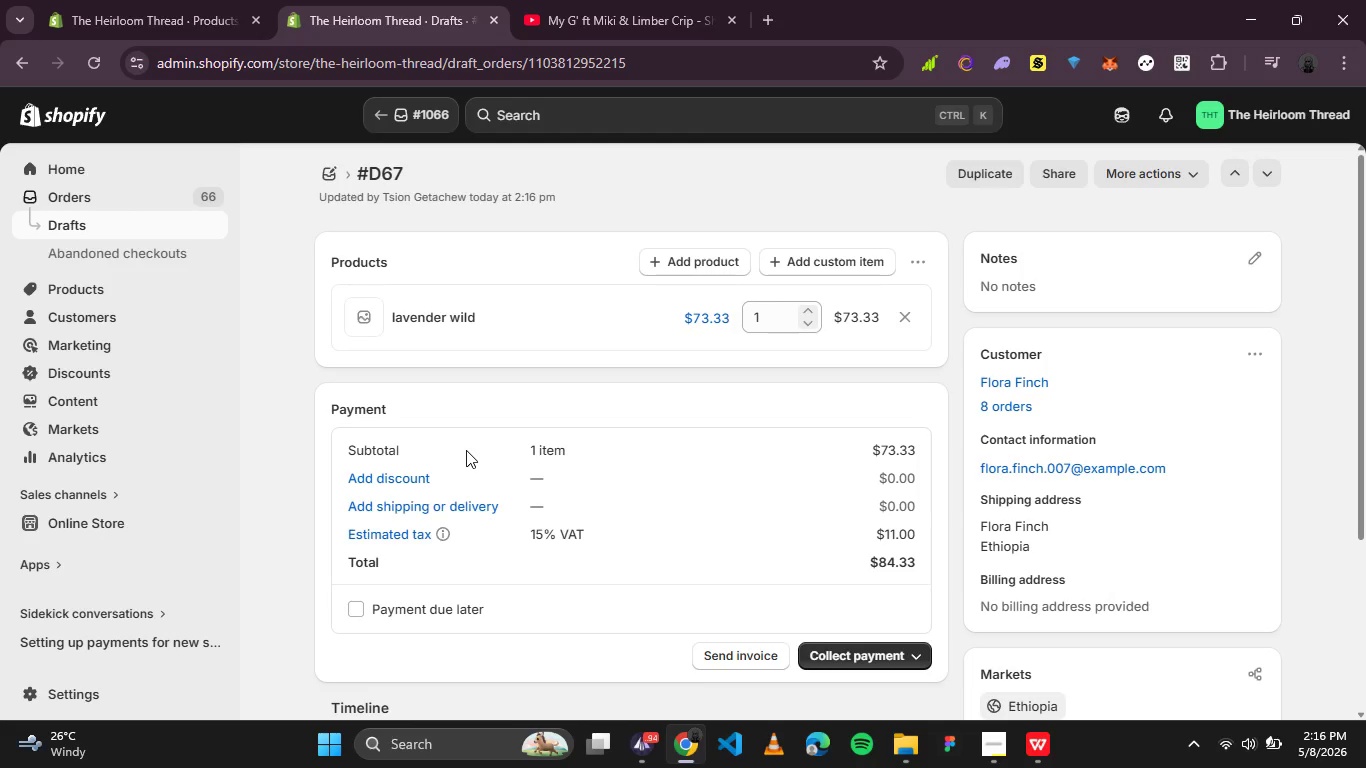 
left_click([356, 541])
 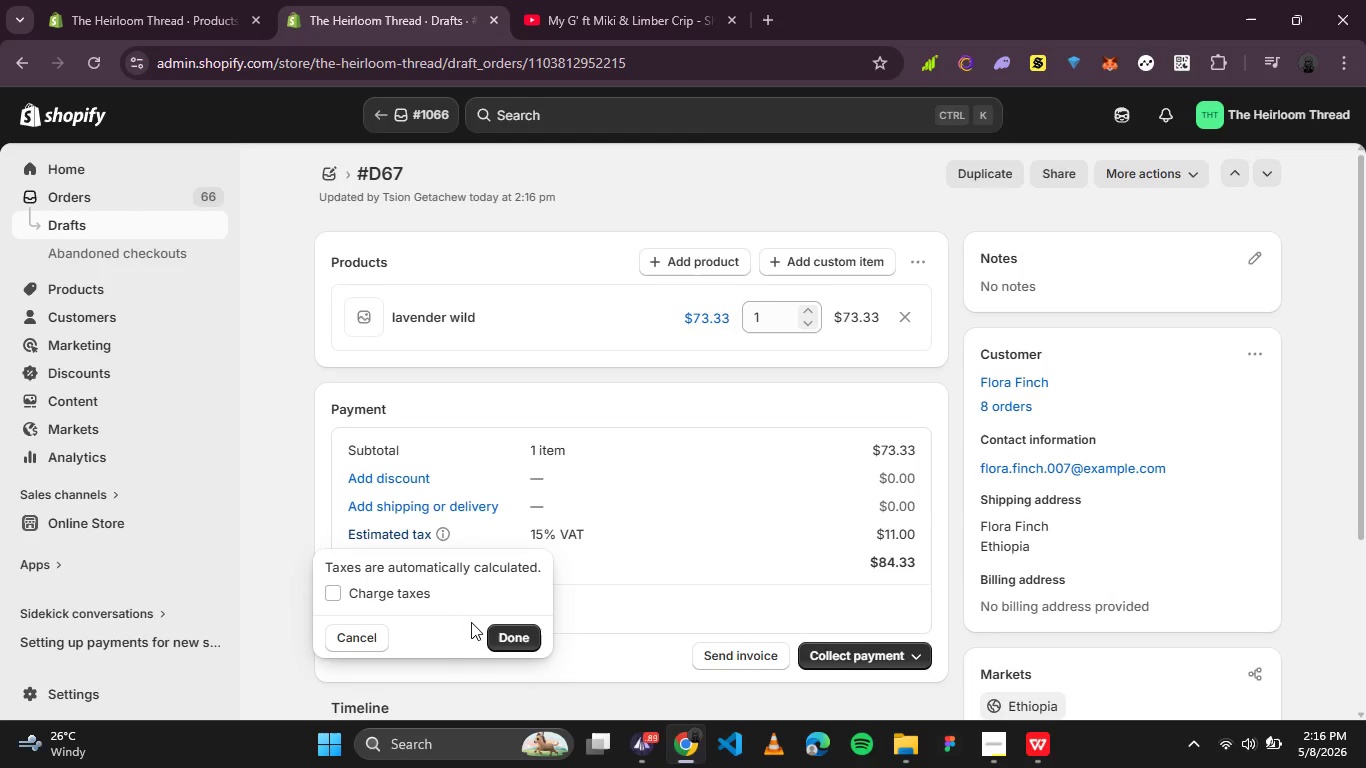 
left_click([510, 644])
 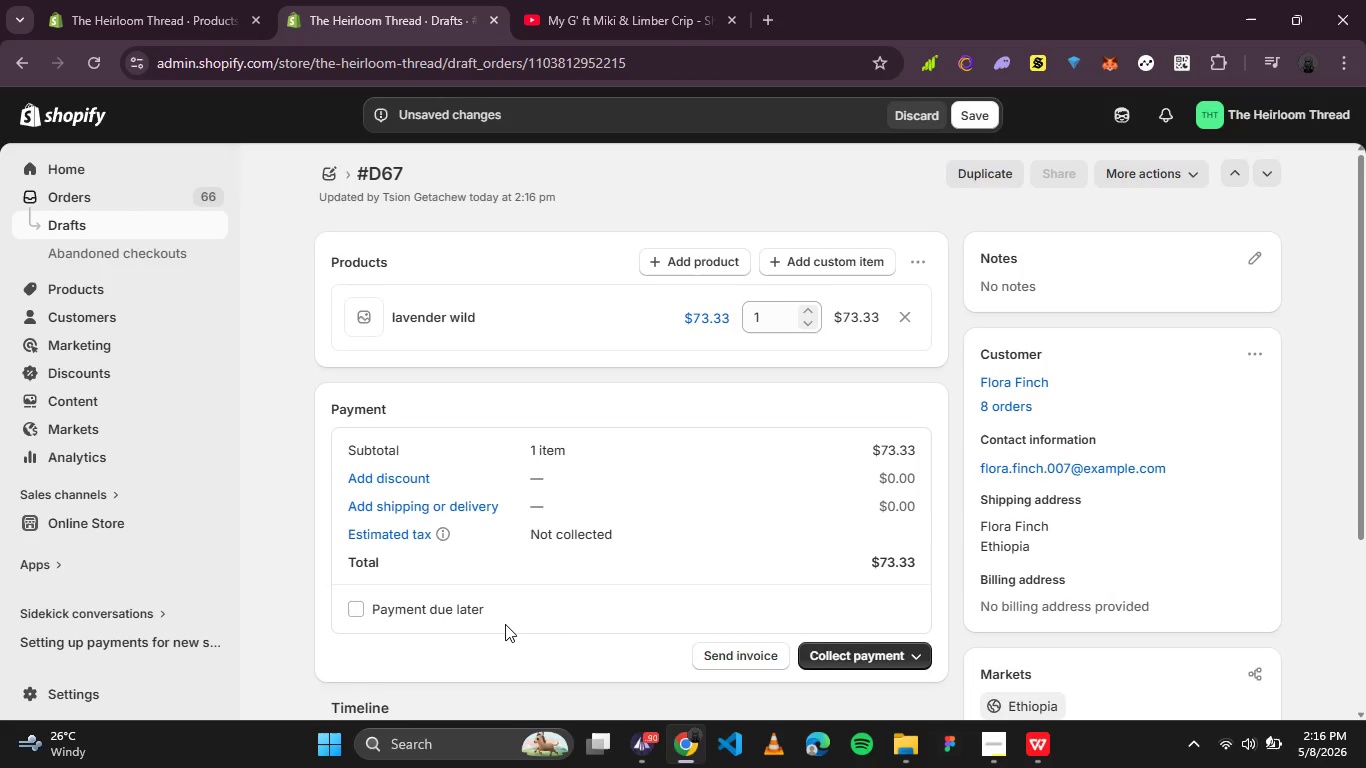 
wait(5.31)
 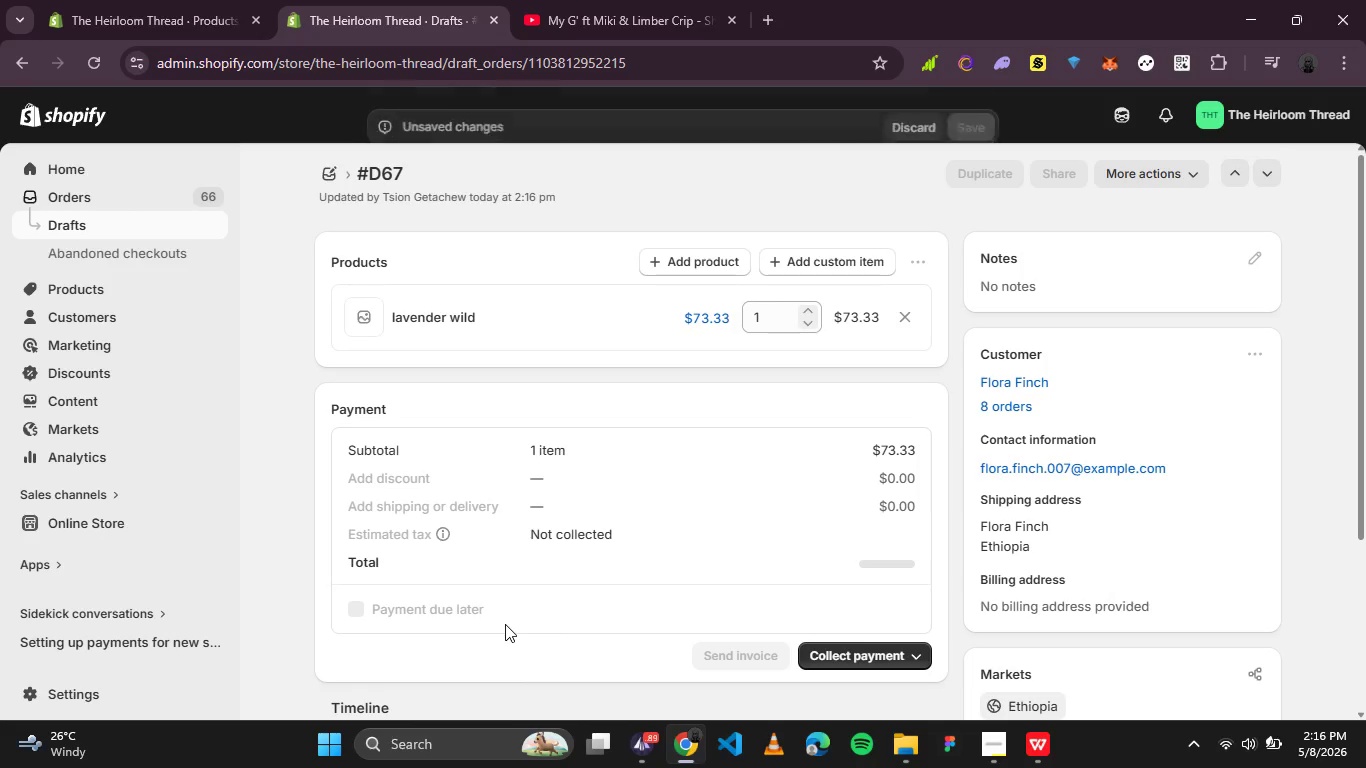 
left_click([914, 644])
 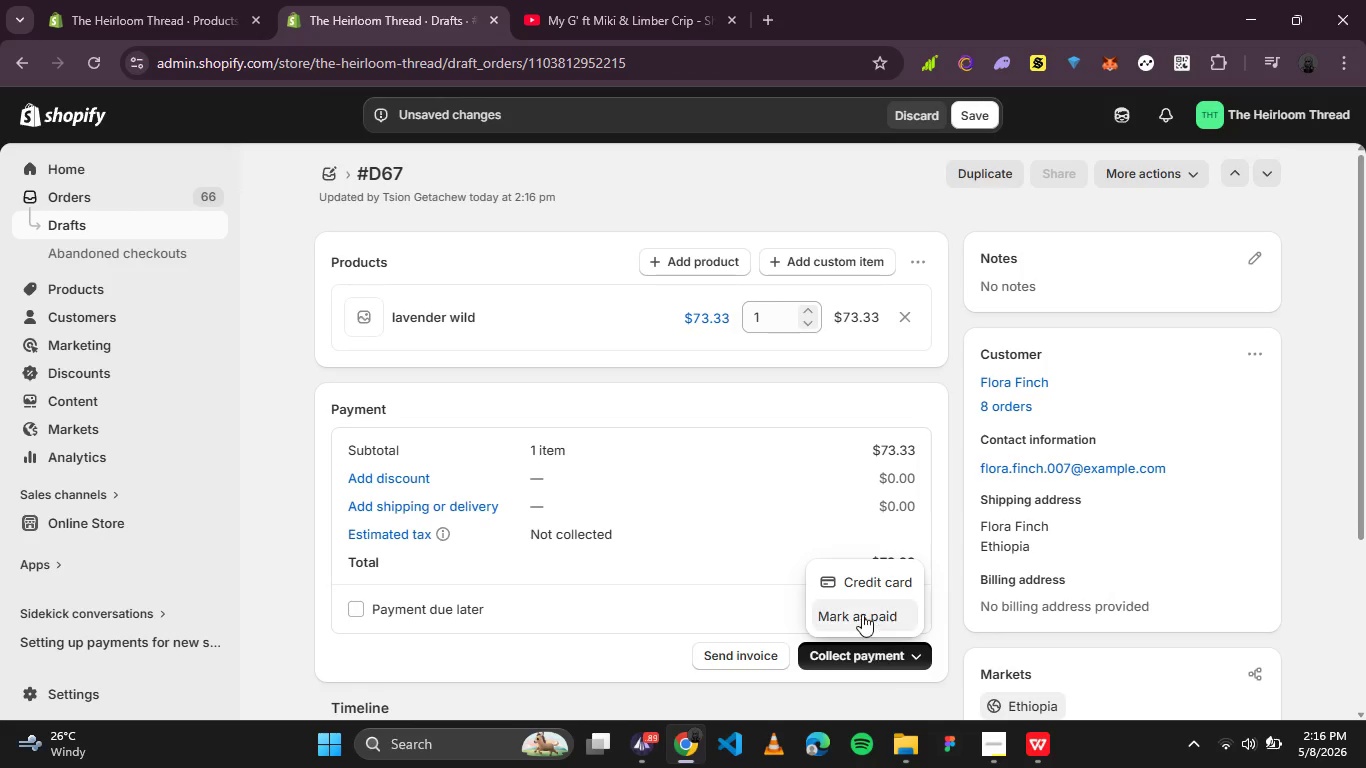 
left_click([862, 614])
 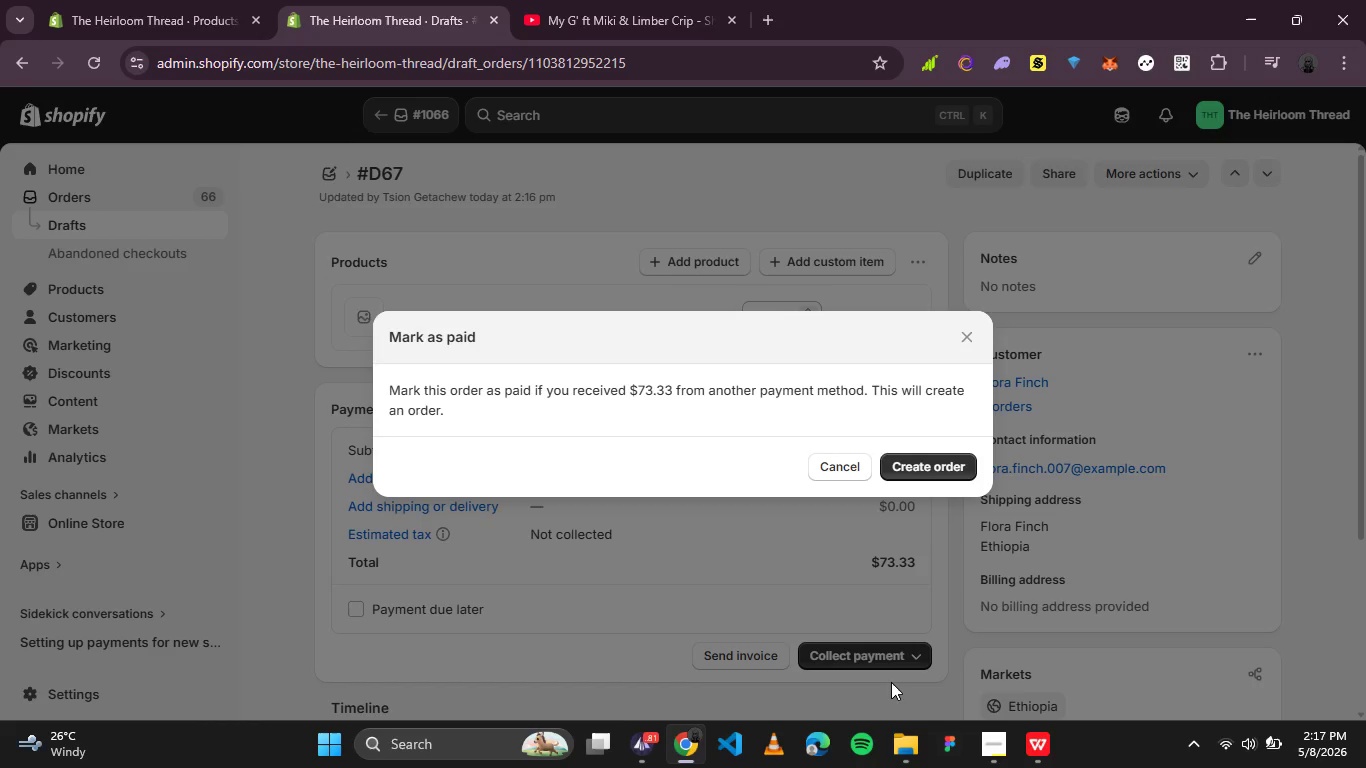 
wait(26.09)
 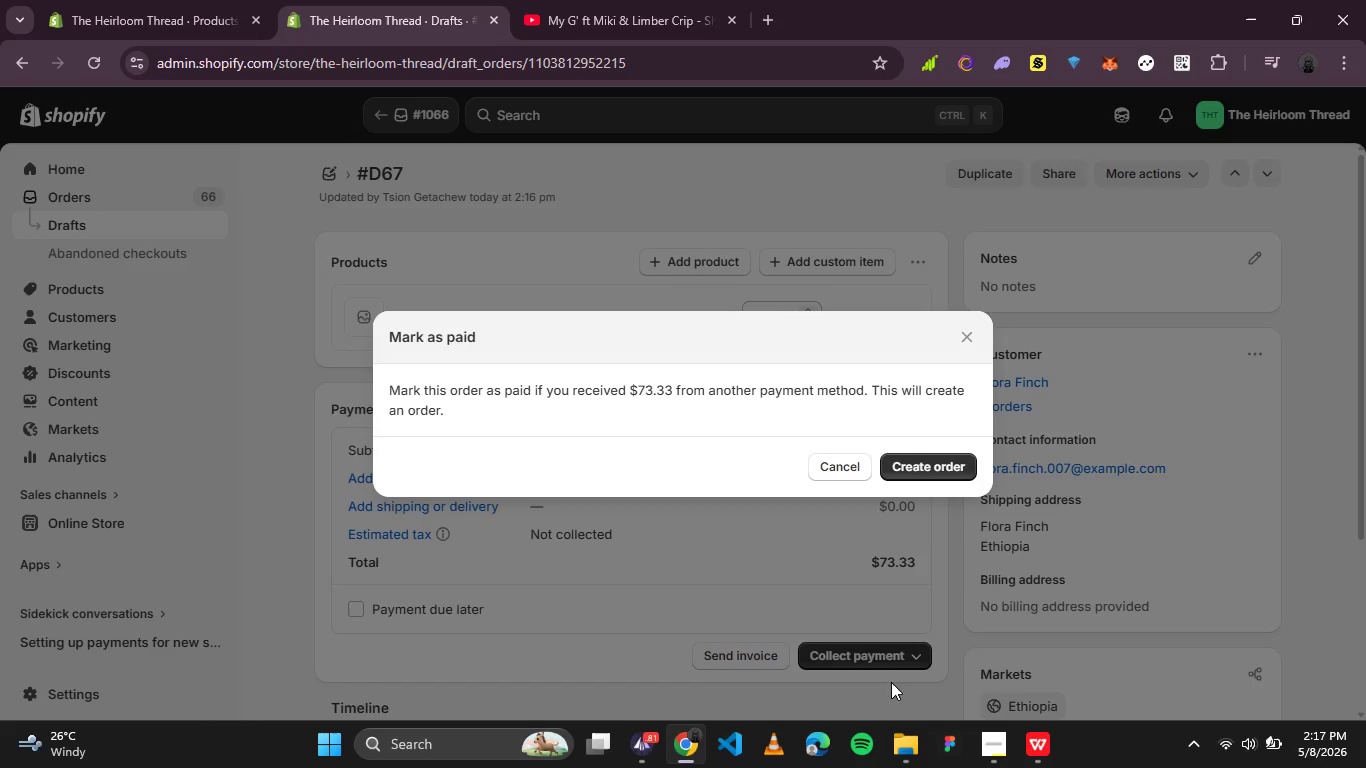 
left_click([927, 470])
 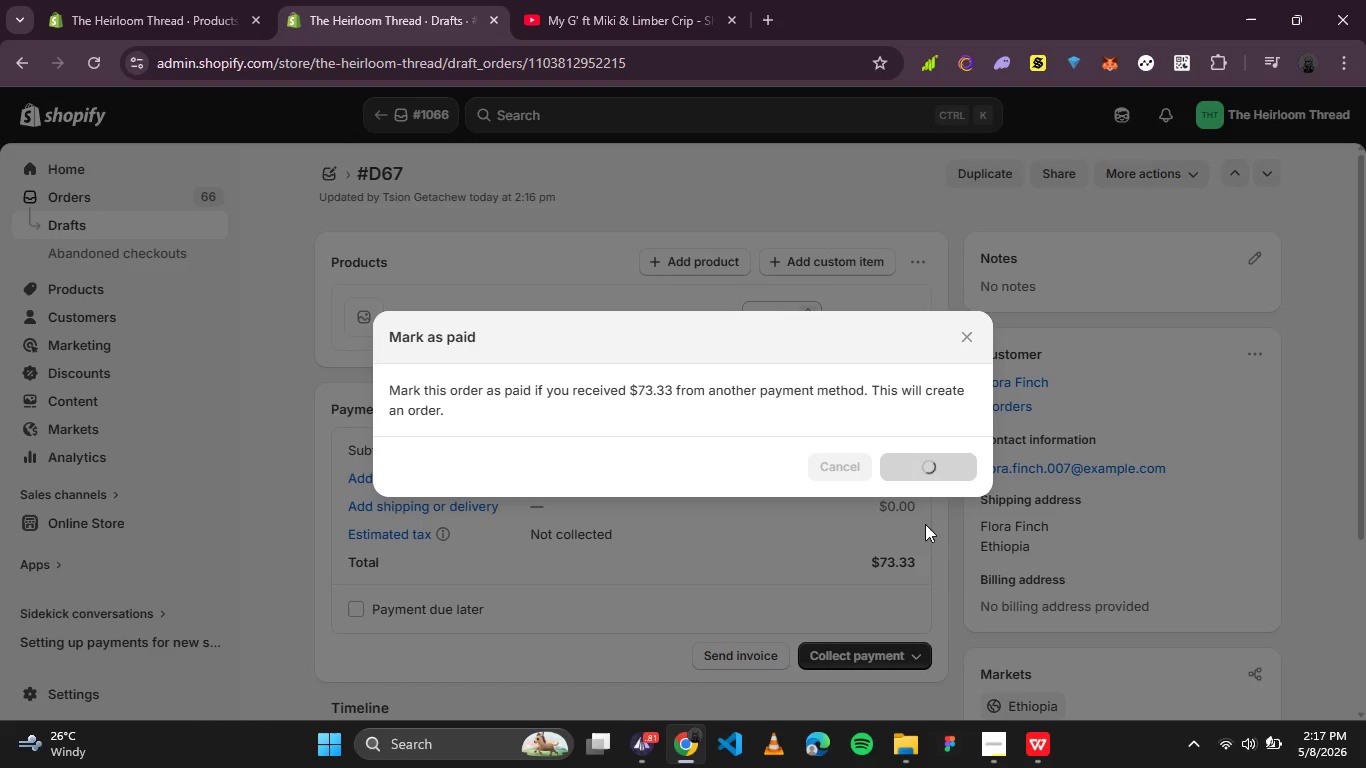 
mouse_move([847, 490])
 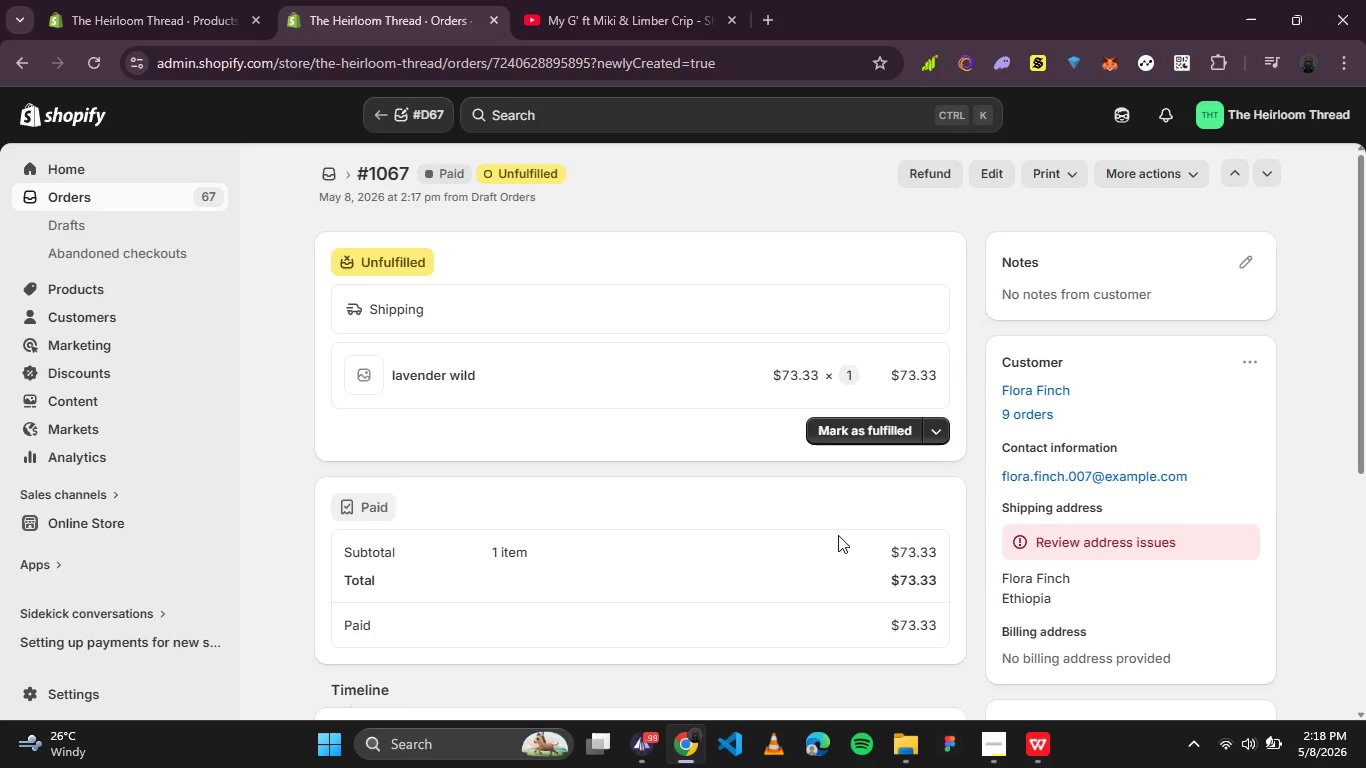 
wait(72.6)
 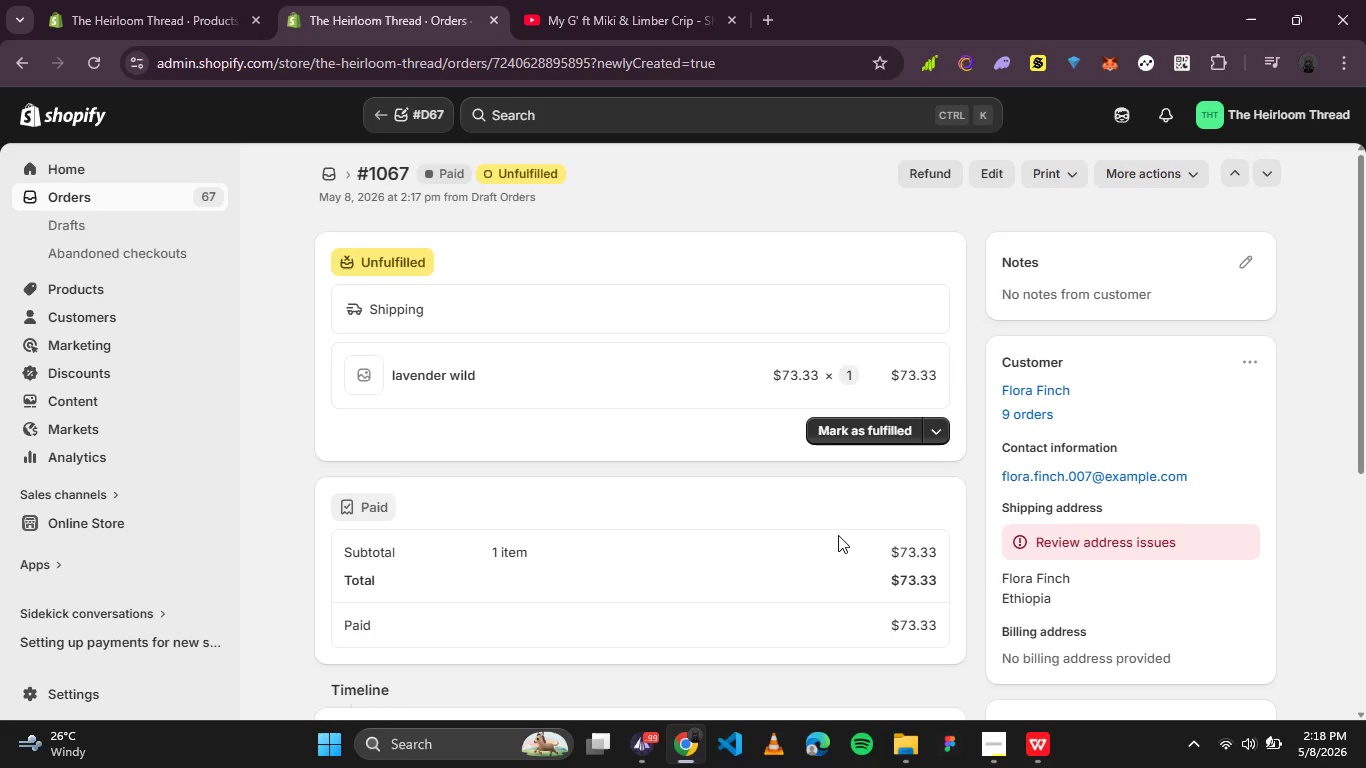 
left_click([1160, 174])
 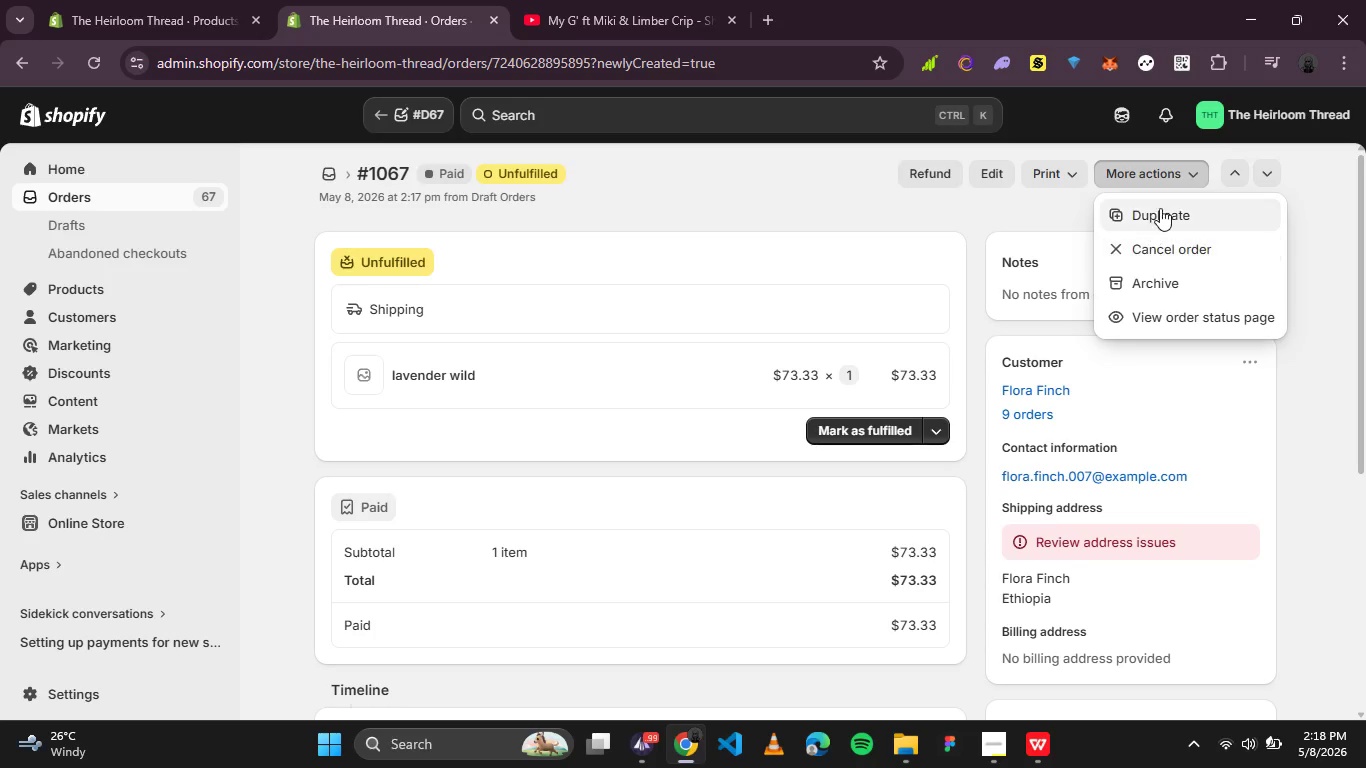 
left_click([1161, 206])
 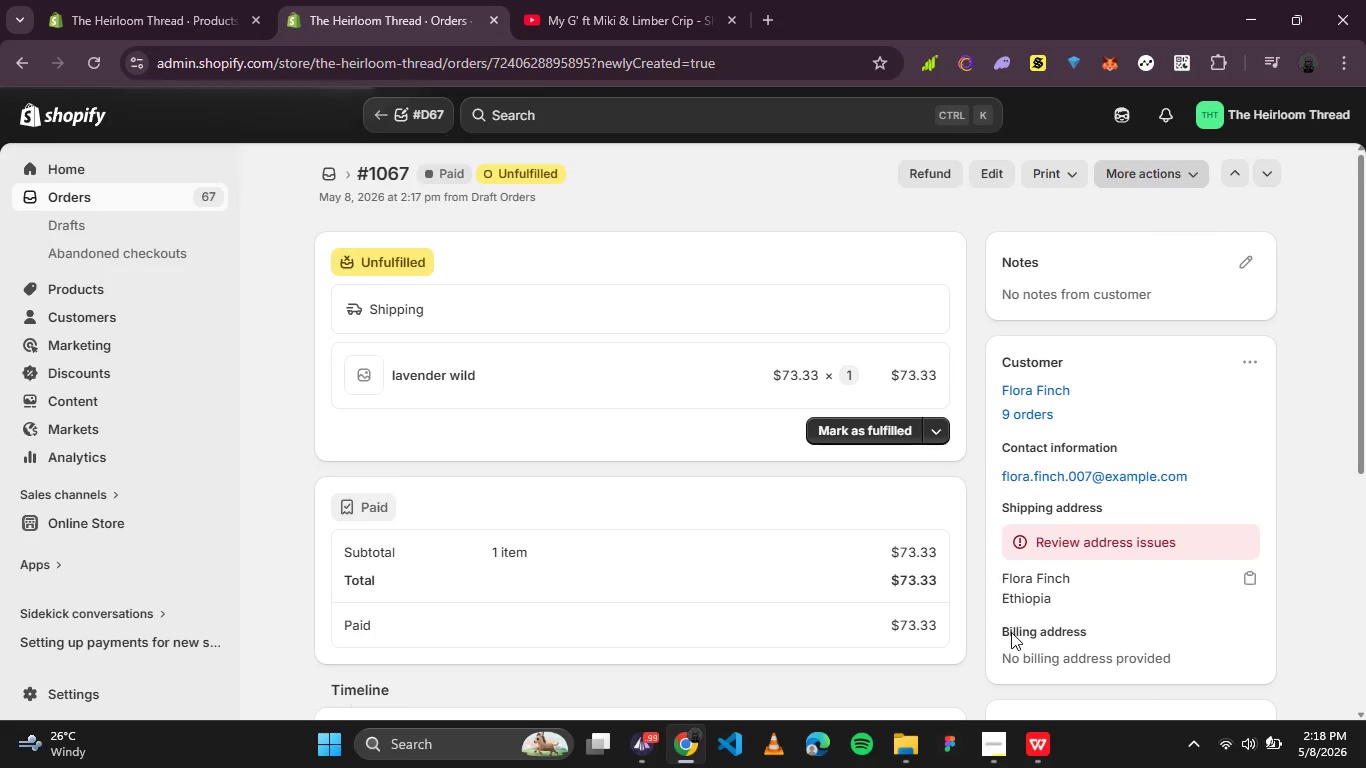 
mouse_move([812, 533])
 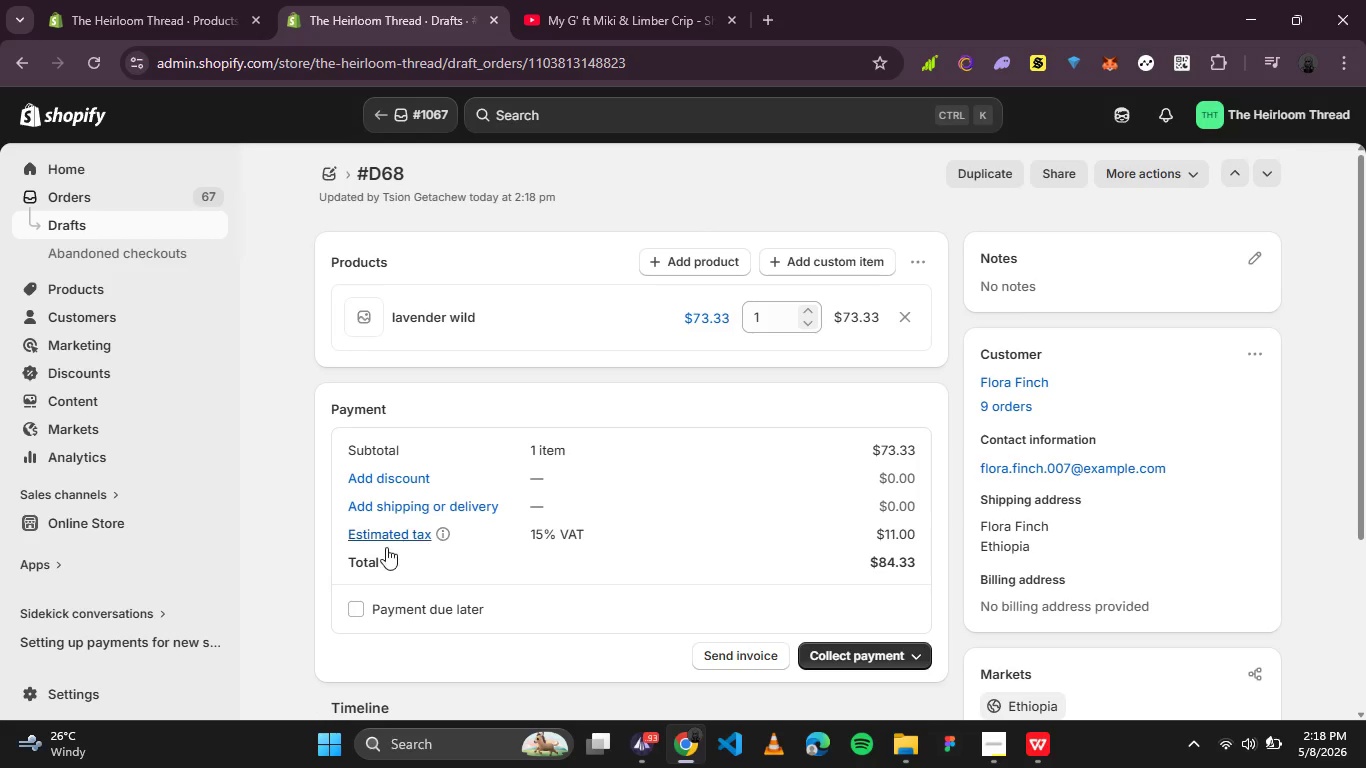 
left_click([385, 539])
 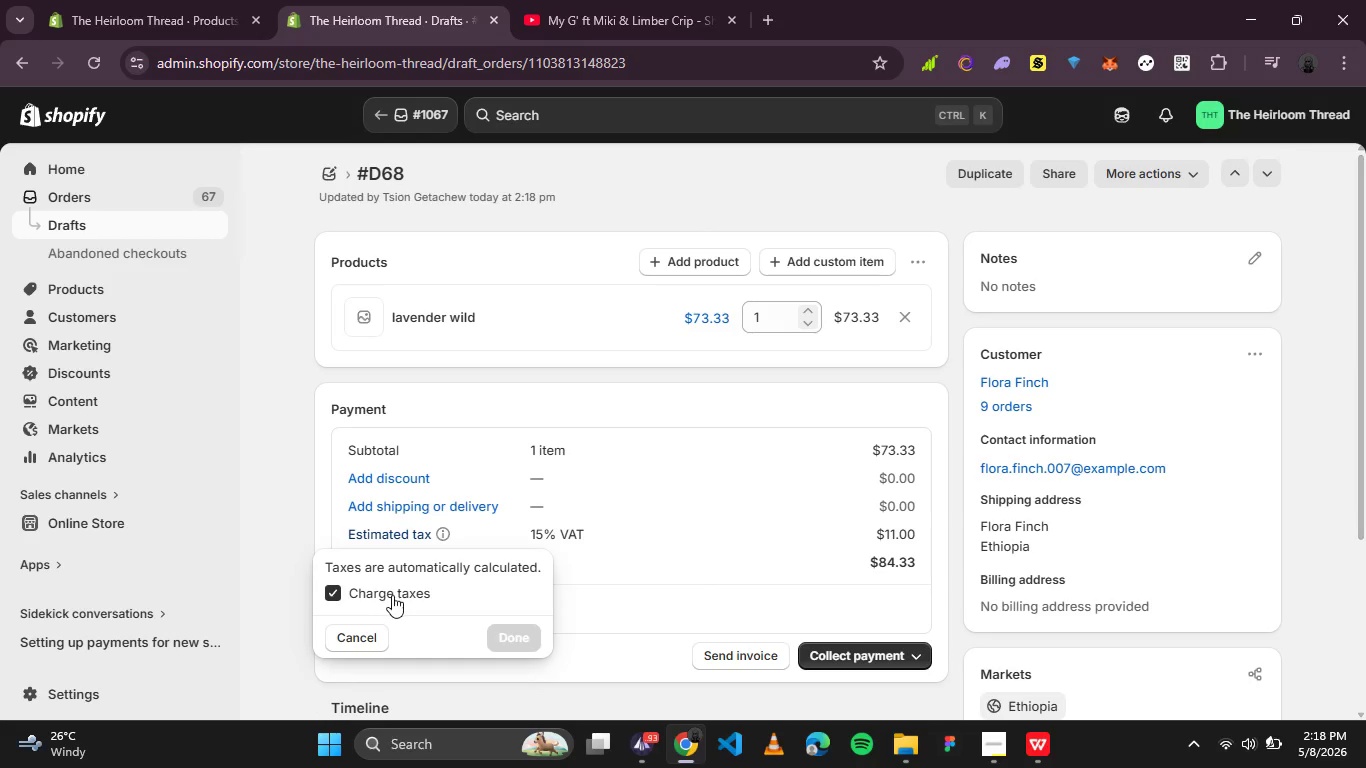 
left_click([392, 595])
 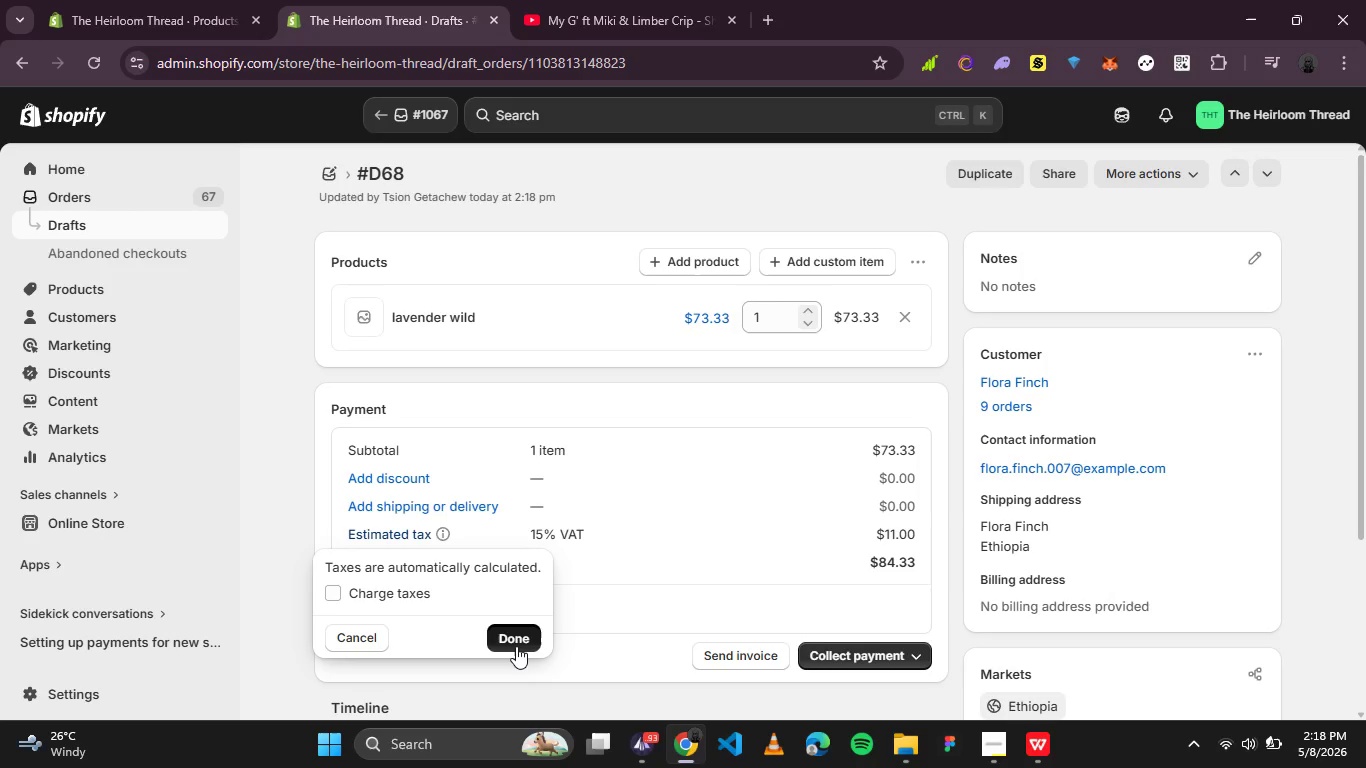 
left_click([516, 646])
 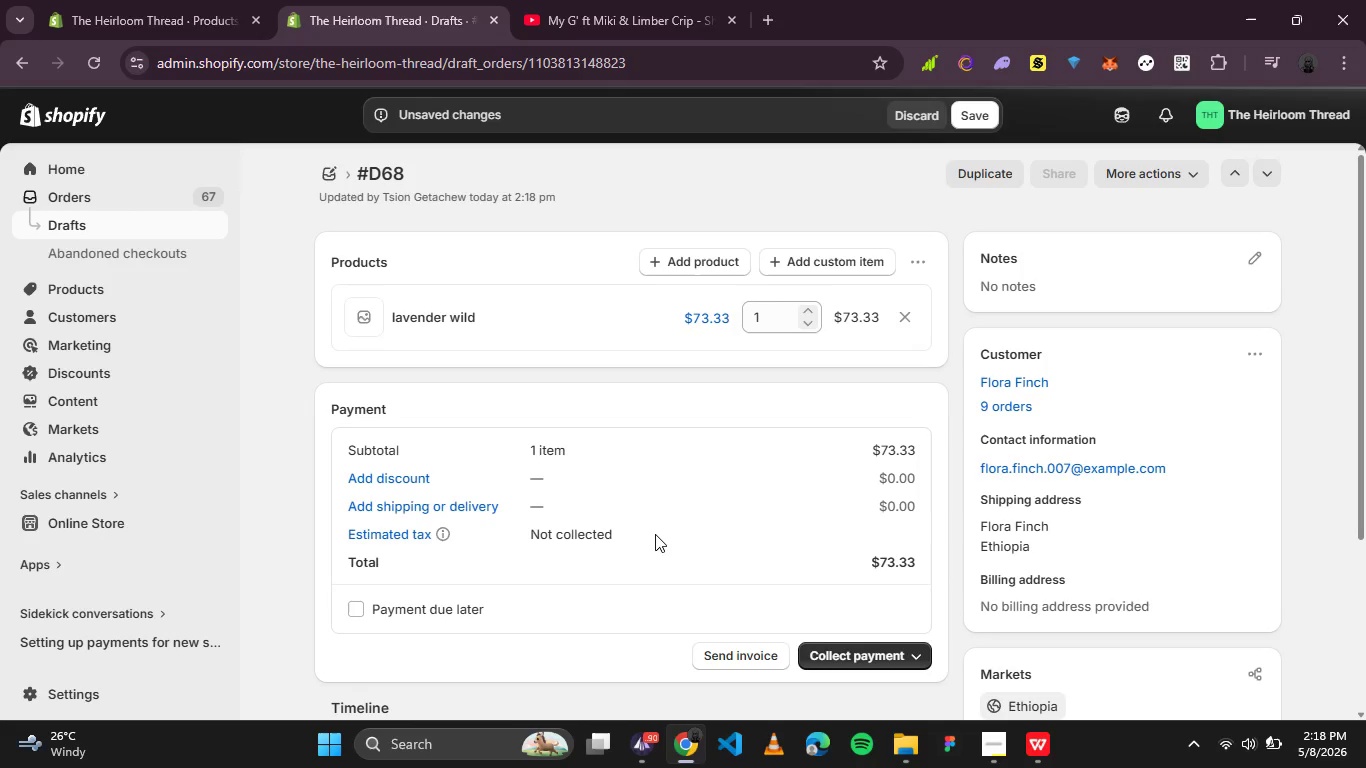 
wait(8.05)
 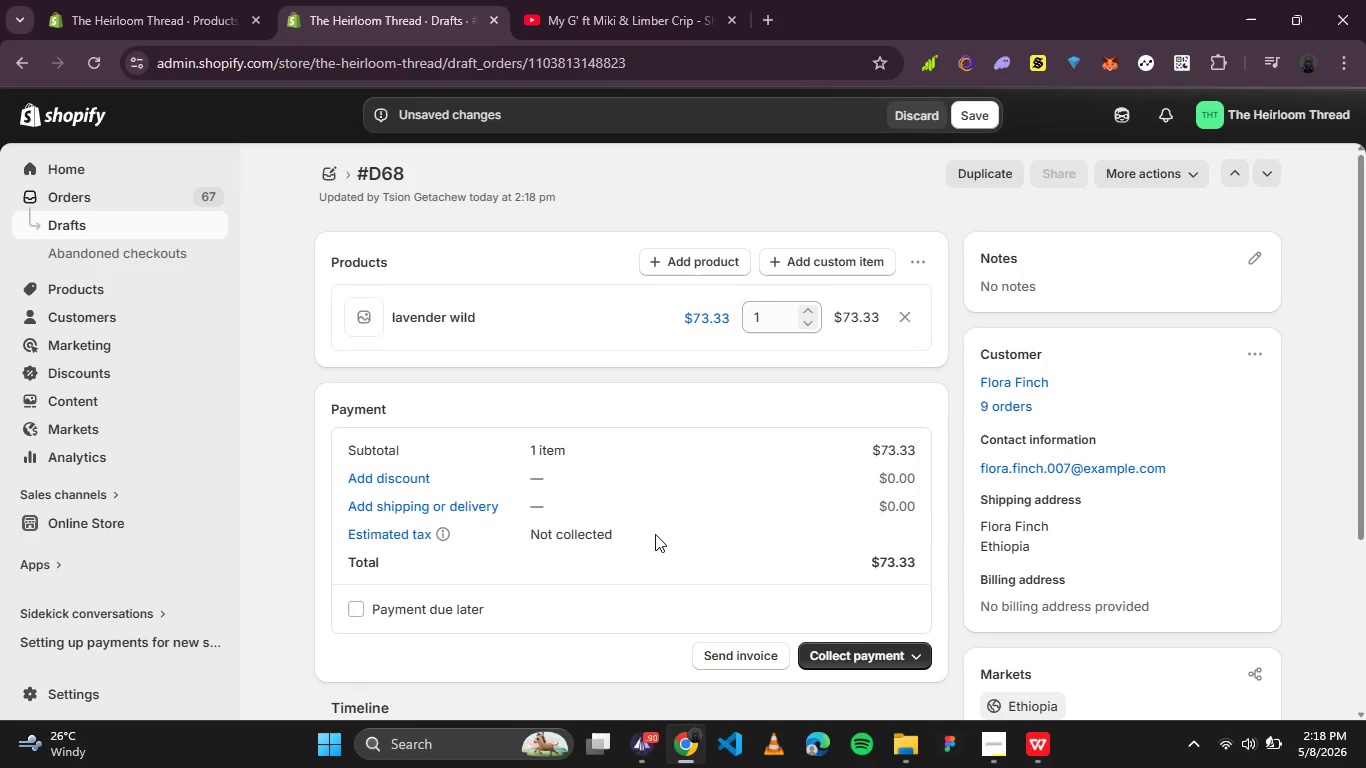 
left_click([902, 657])
 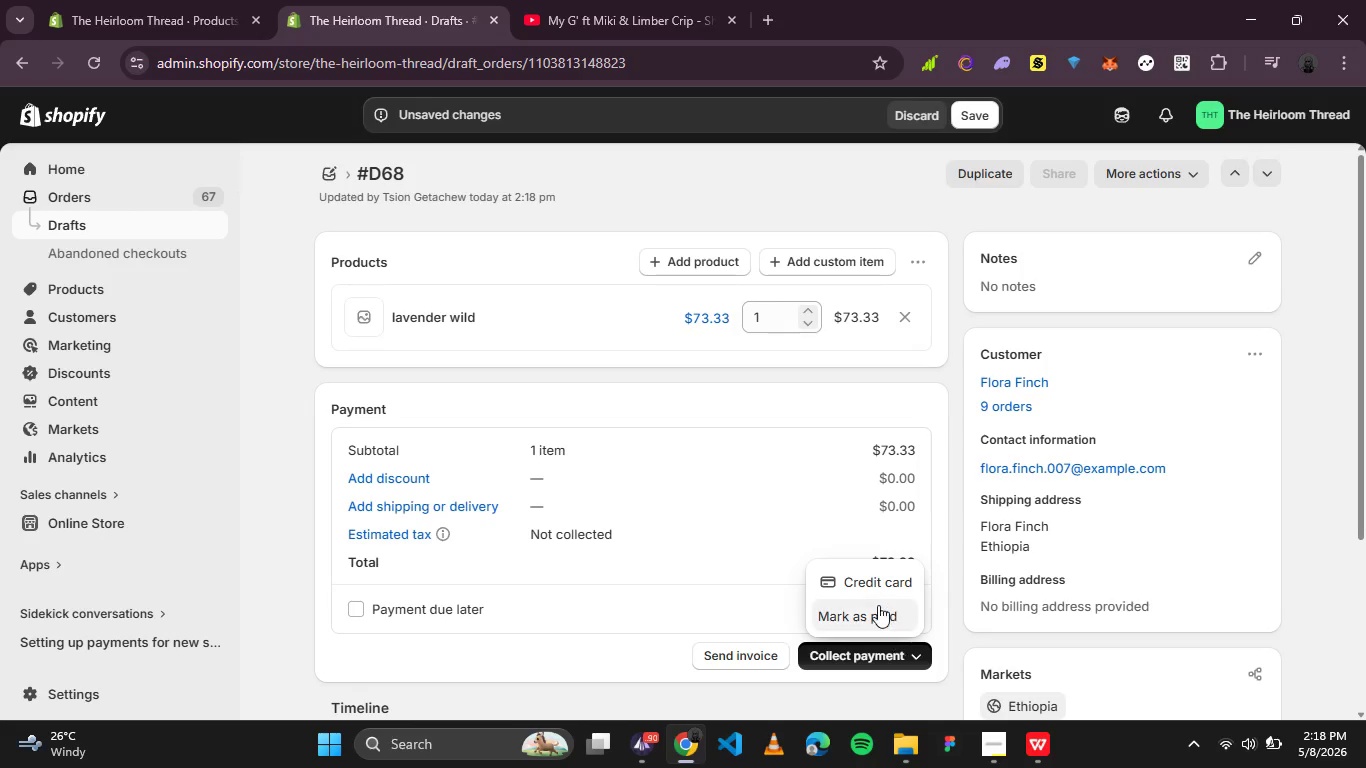 
left_click([878, 605])
 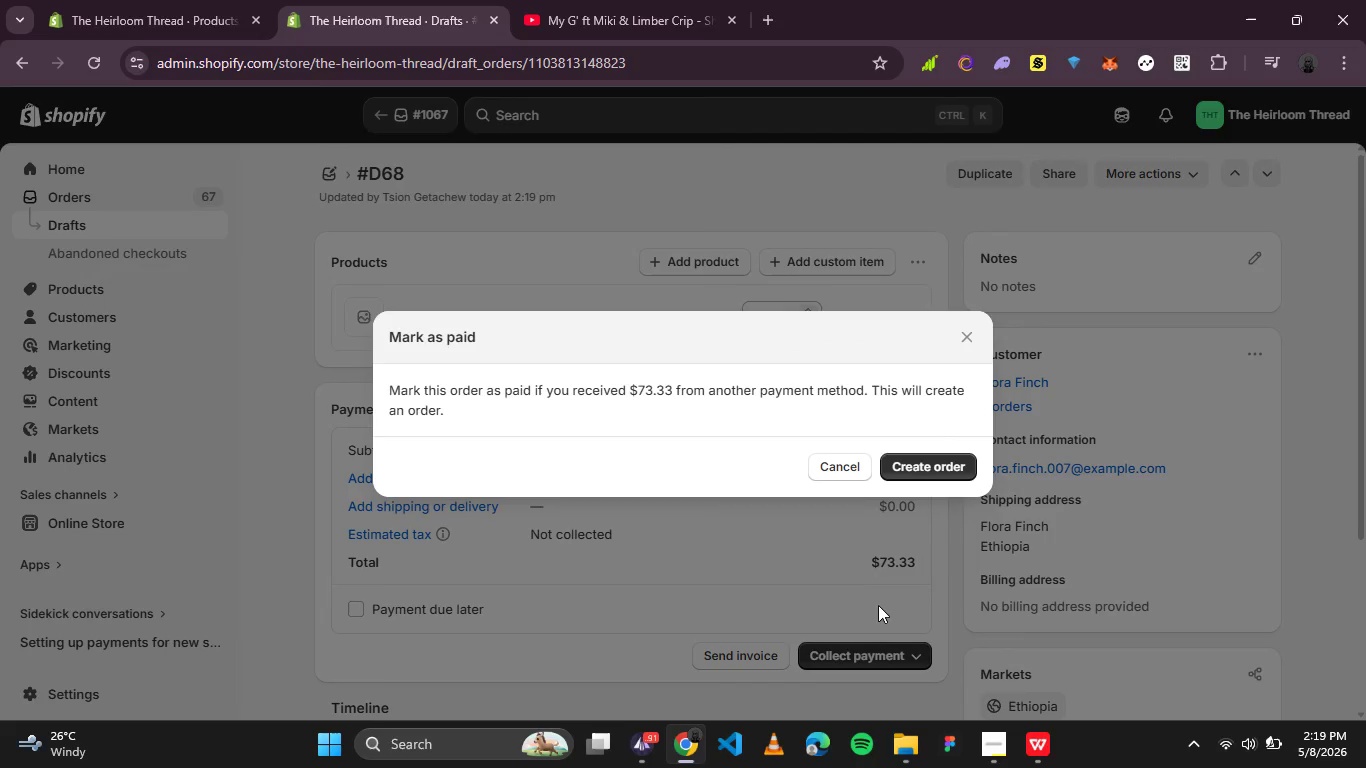 
wait(5.72)
 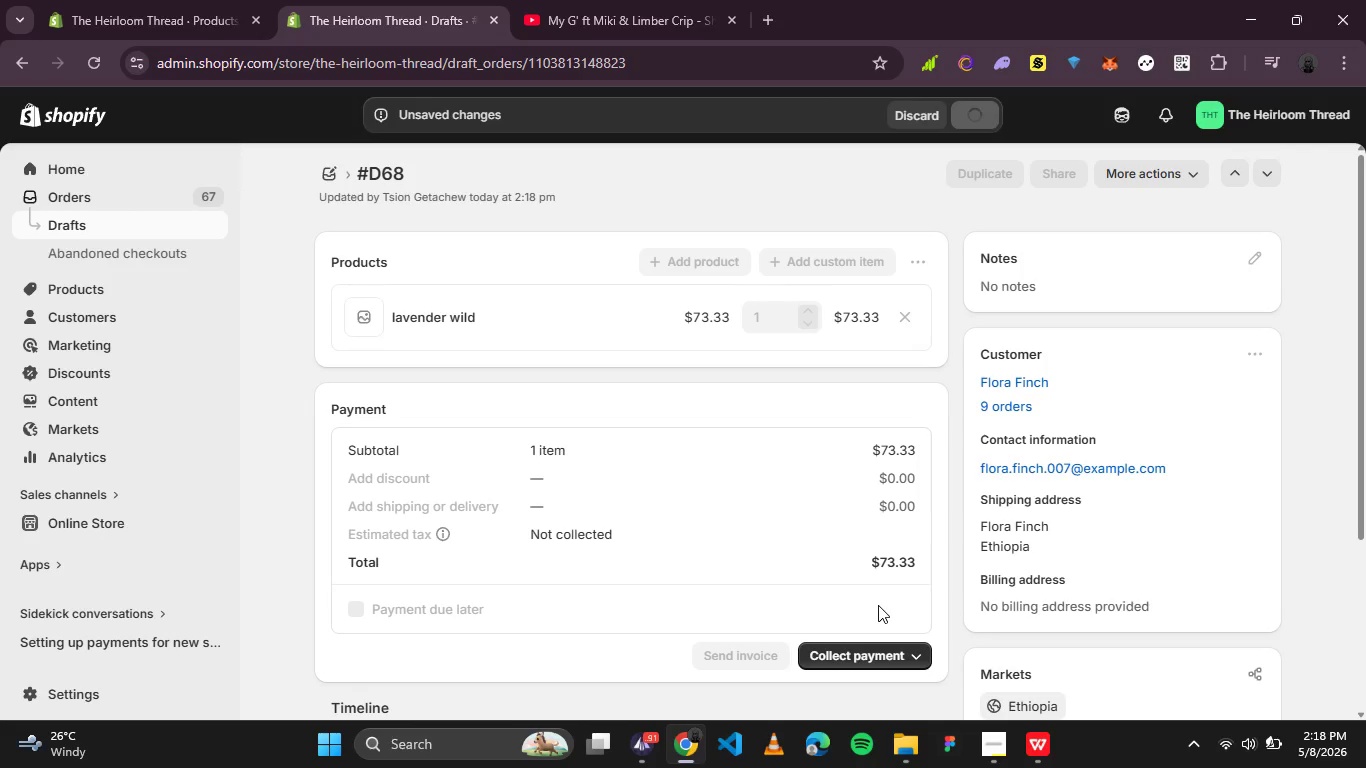 
left_click([910, 466])
 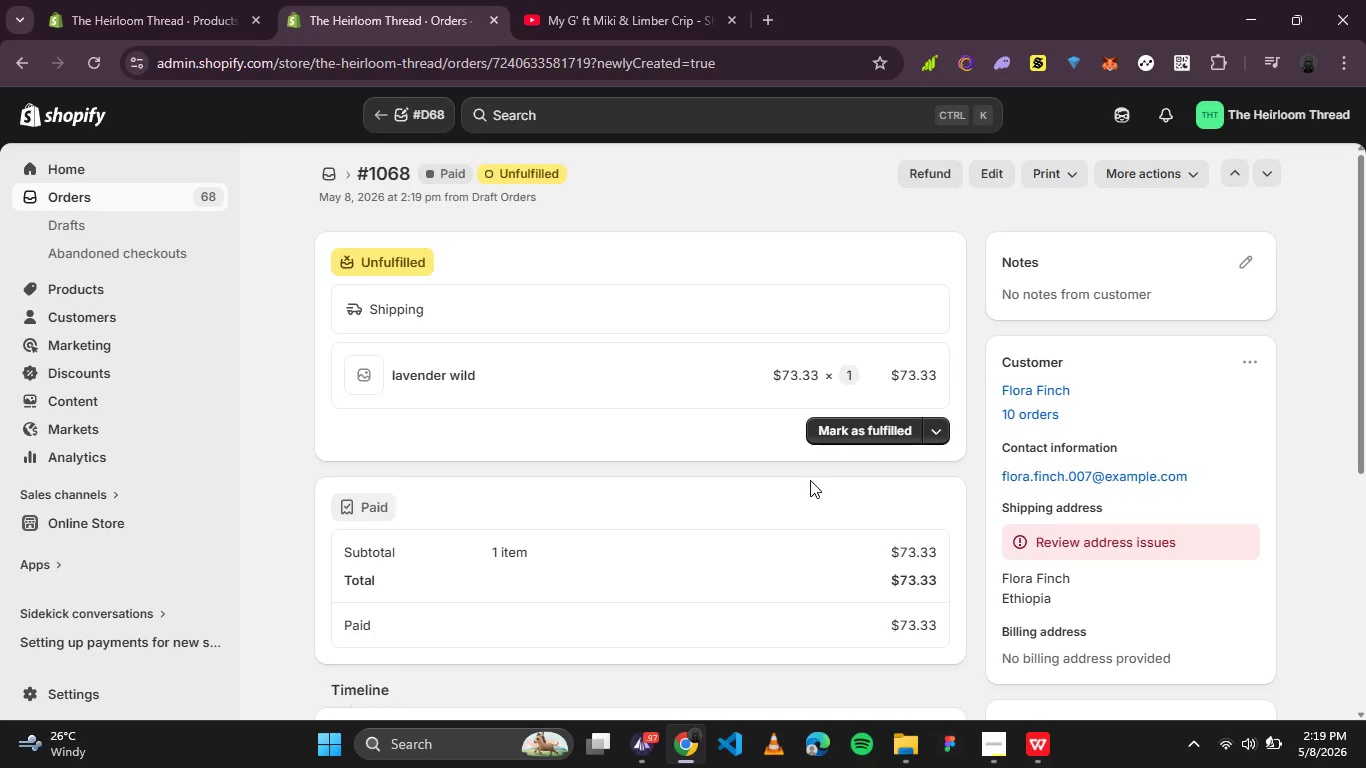 
wait(23.09)
 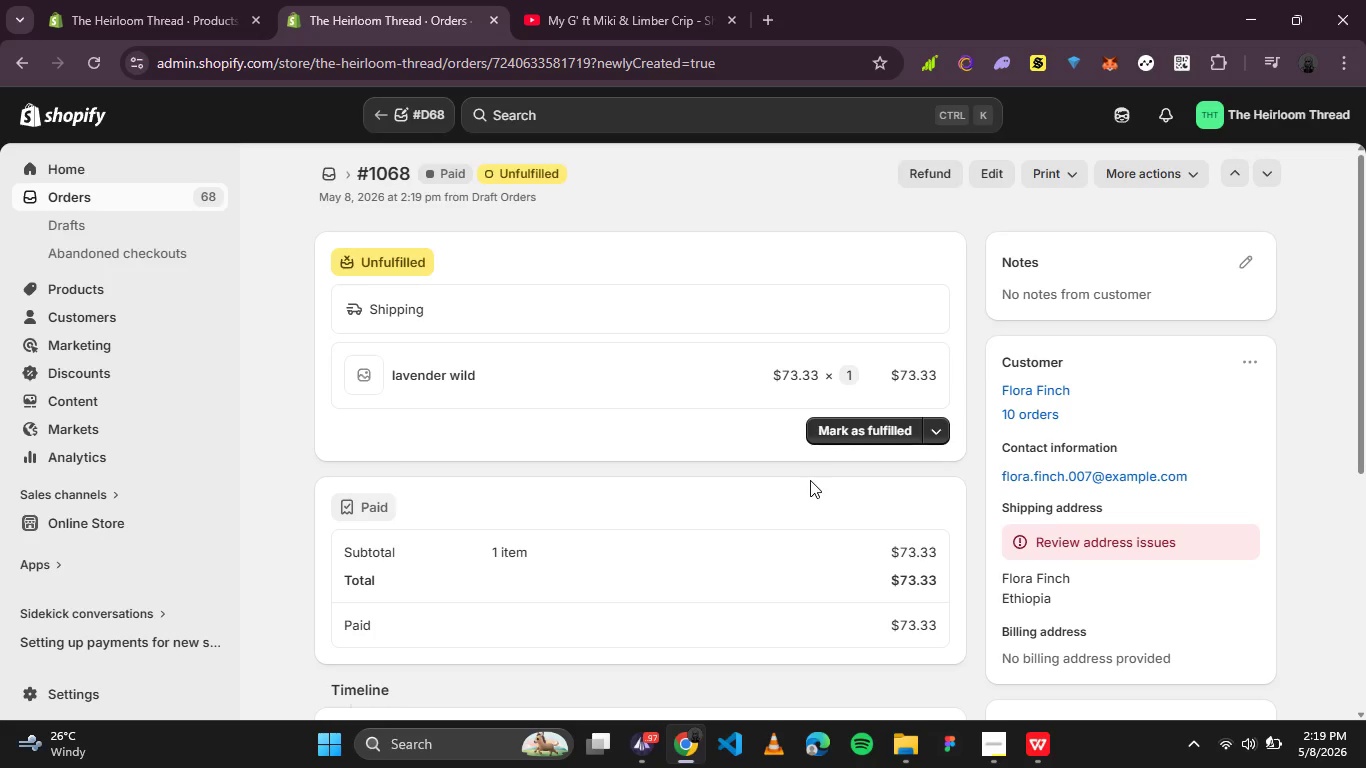 
left_click([1077, 167])
 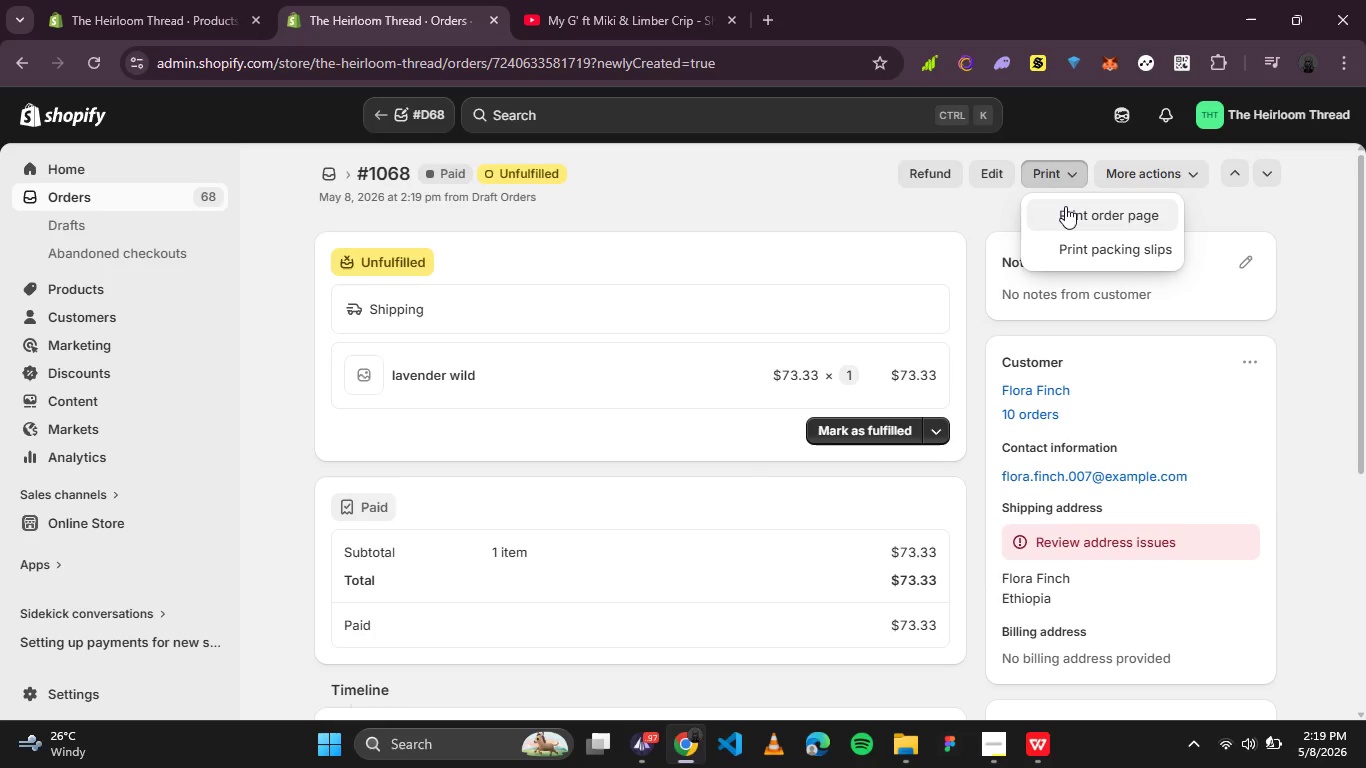 
left_click([1065, 206])
 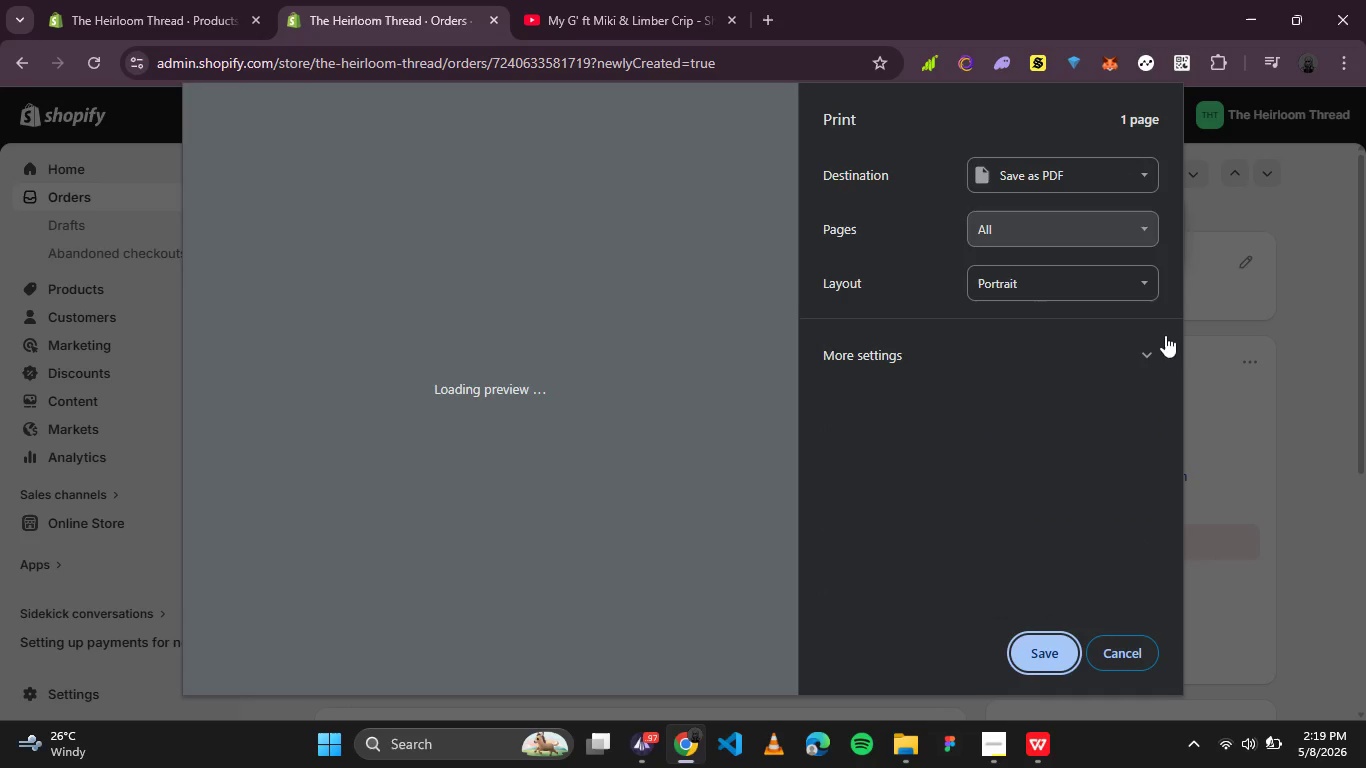 
left_click([1120, 666])
 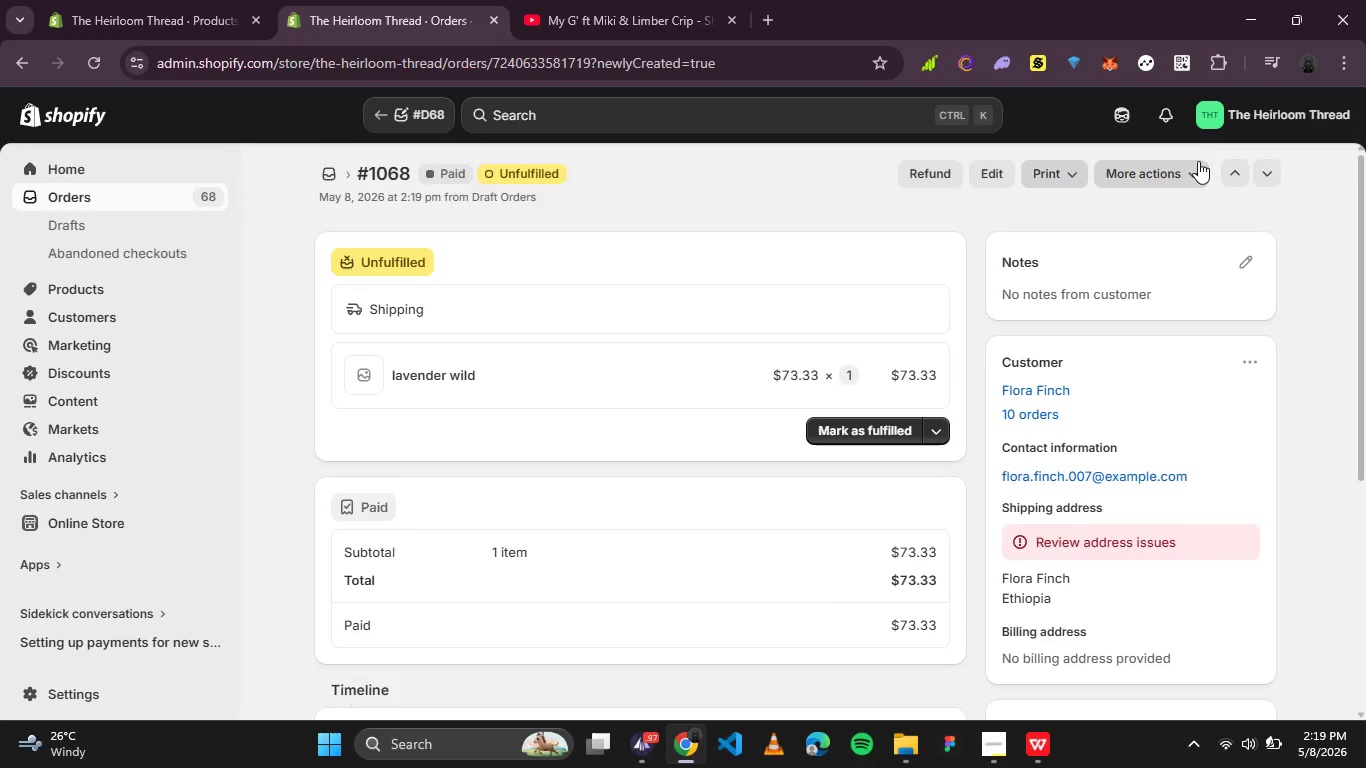 
left_click([1197, 168])
 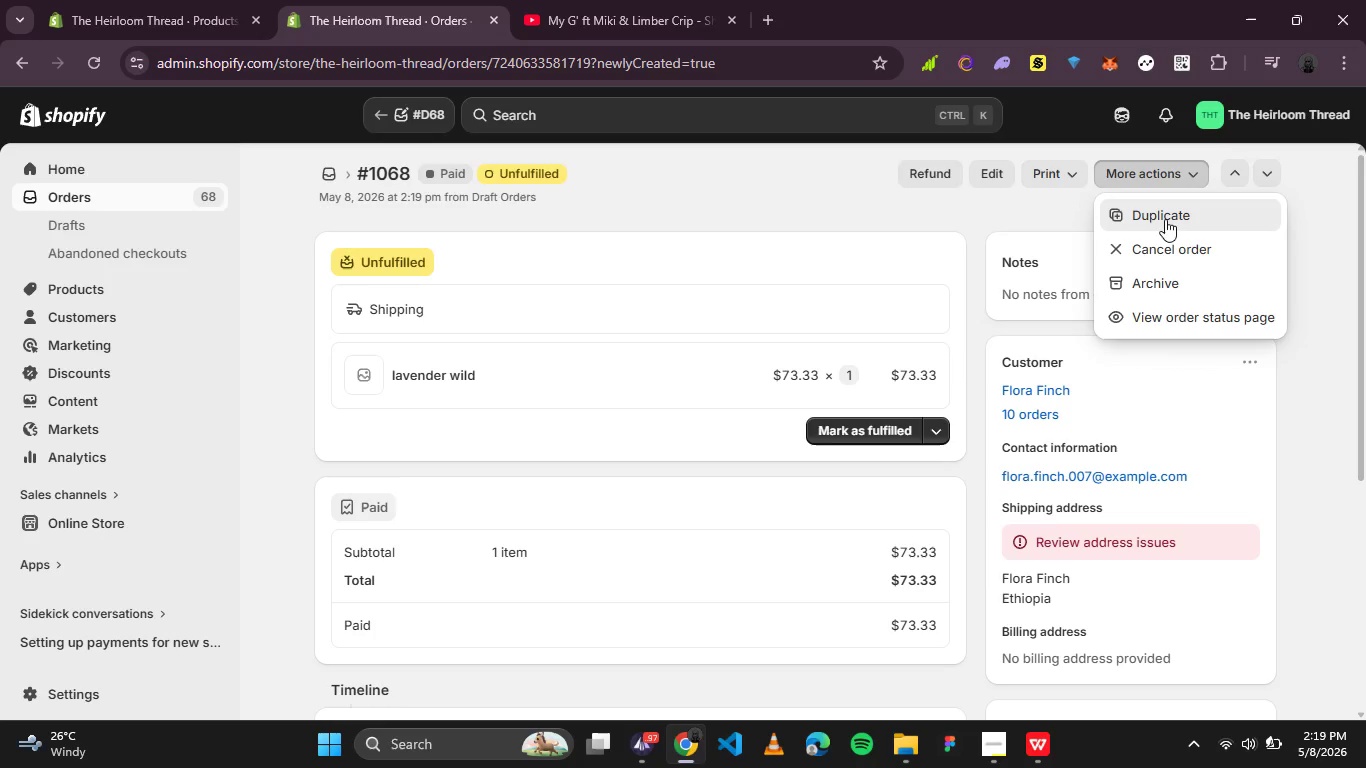 
left_click([1165, 219])
 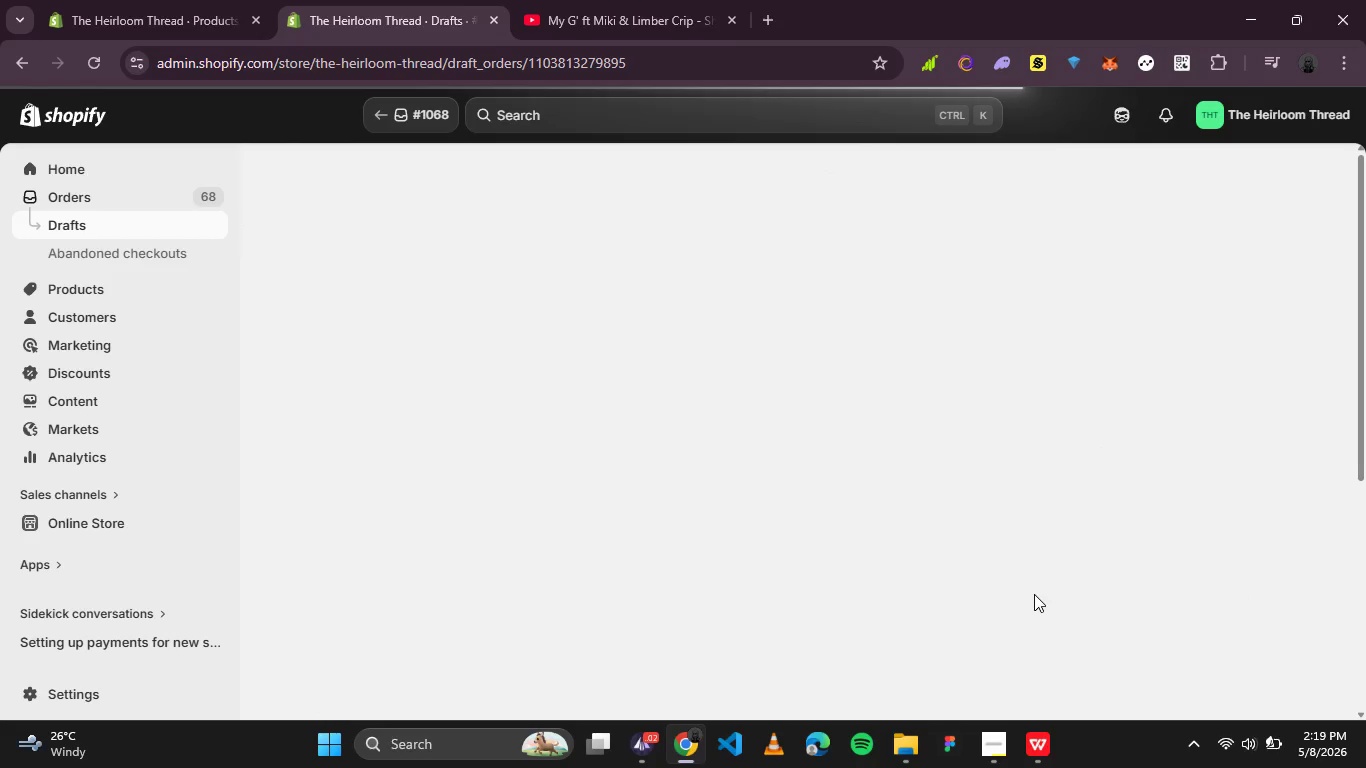 
wait(8.36)
 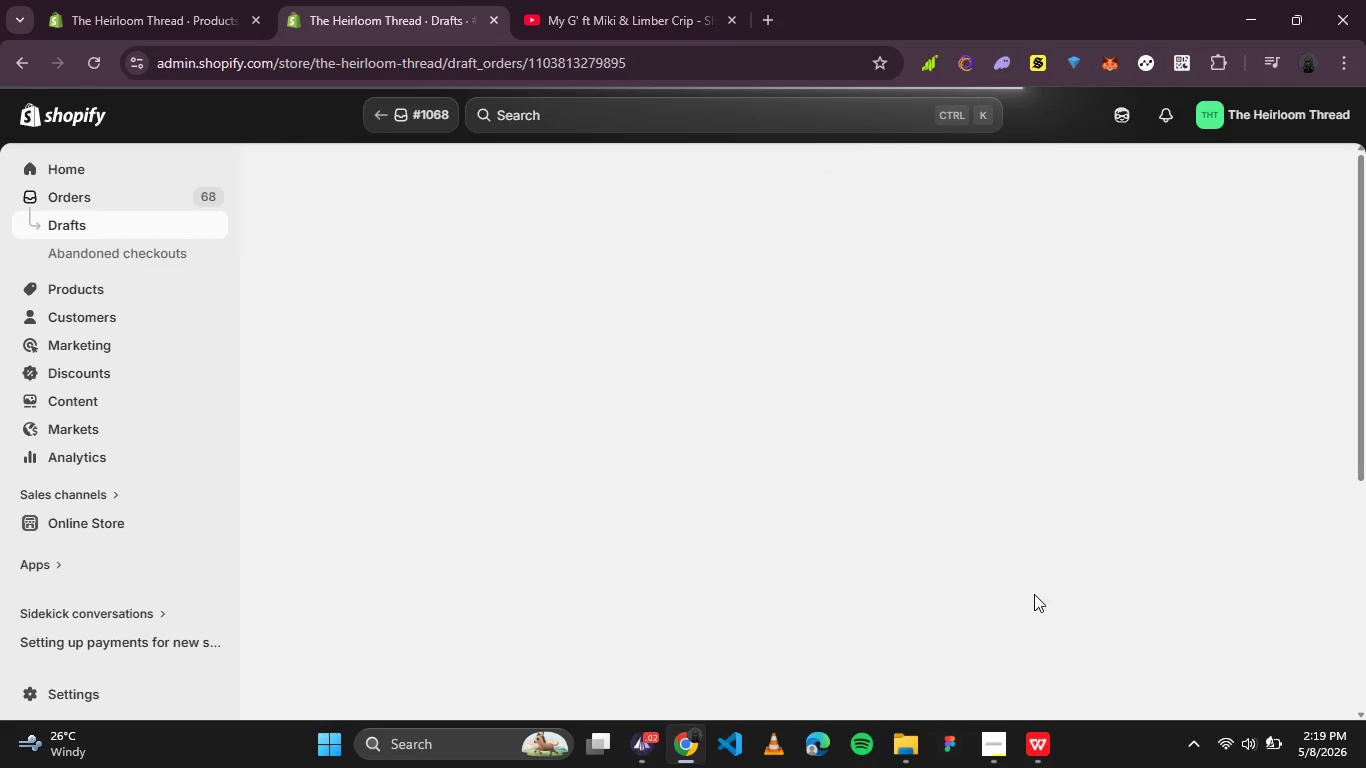 
left_click([390, 522])
 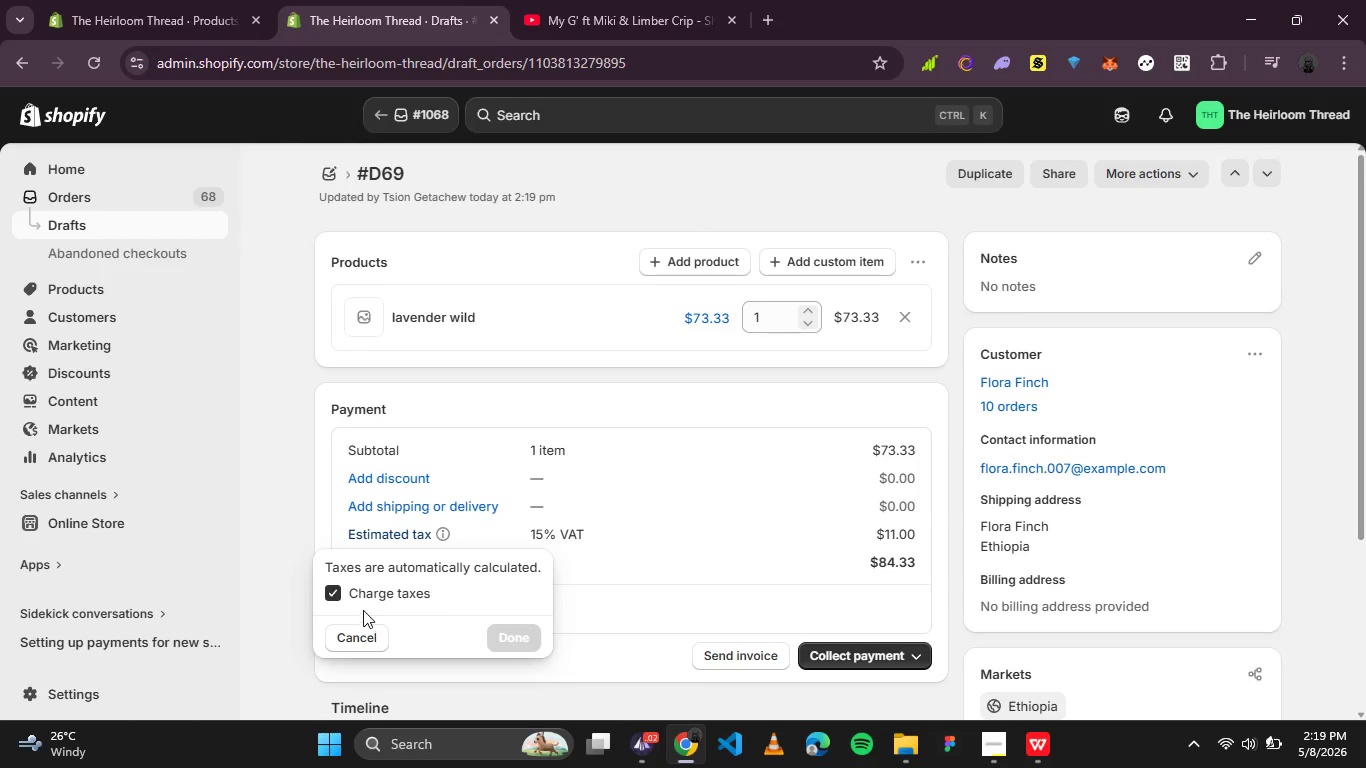 
left_click([368, 592])
 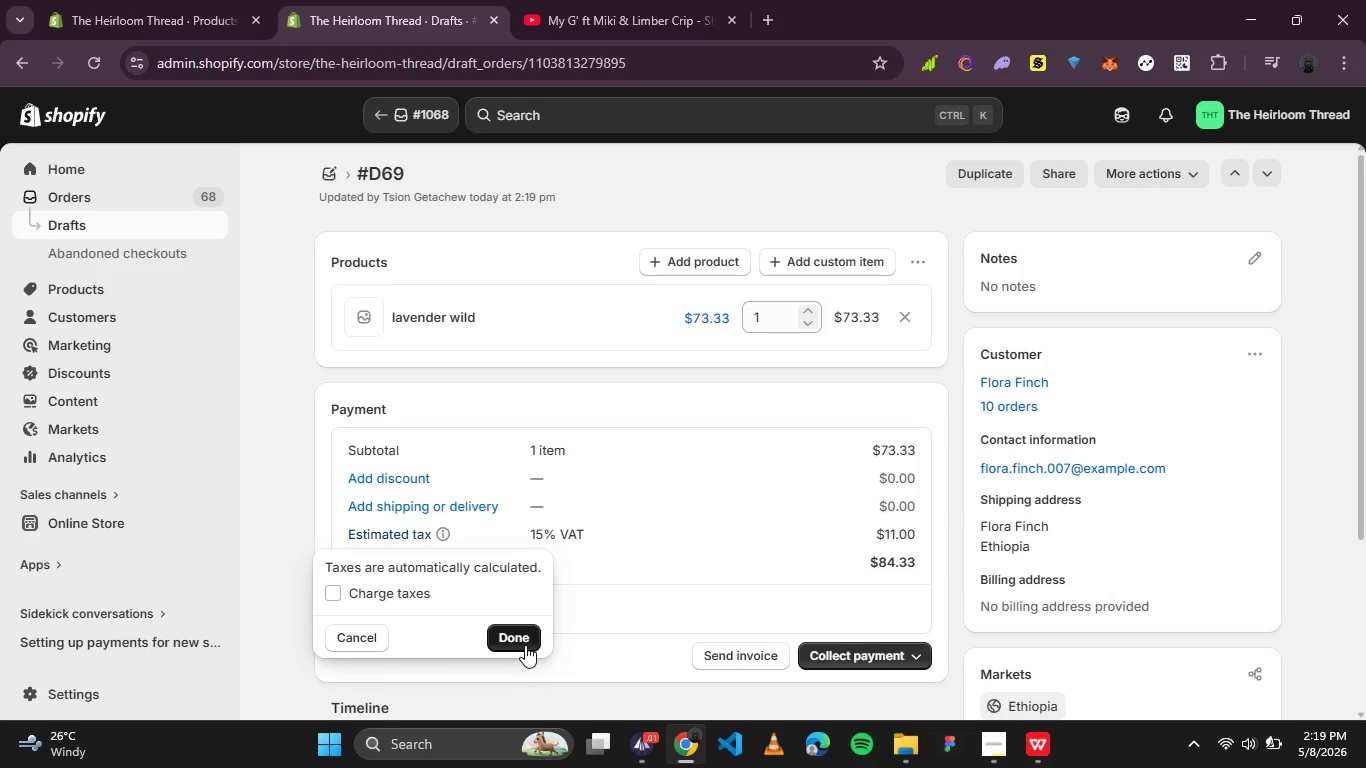 
left_click([525, 645])
 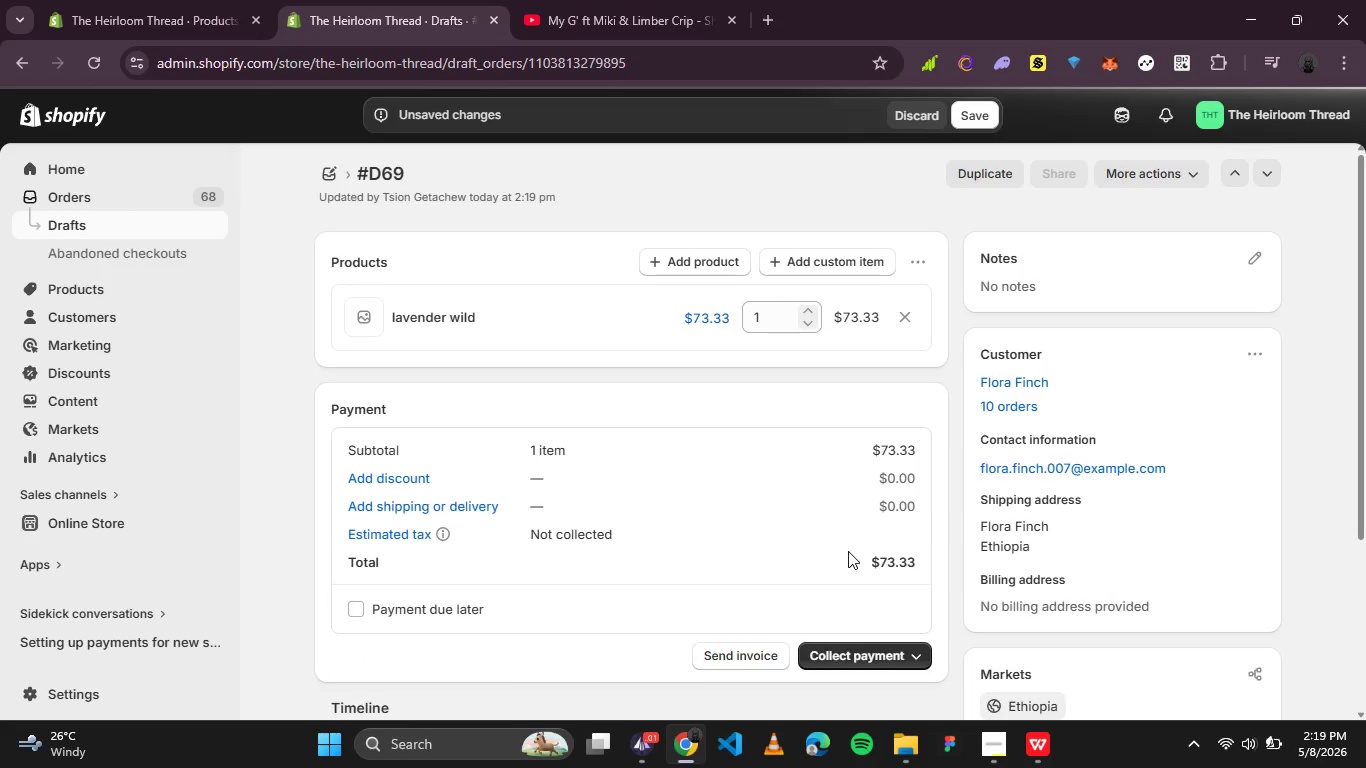 
left_click([897, 648])
 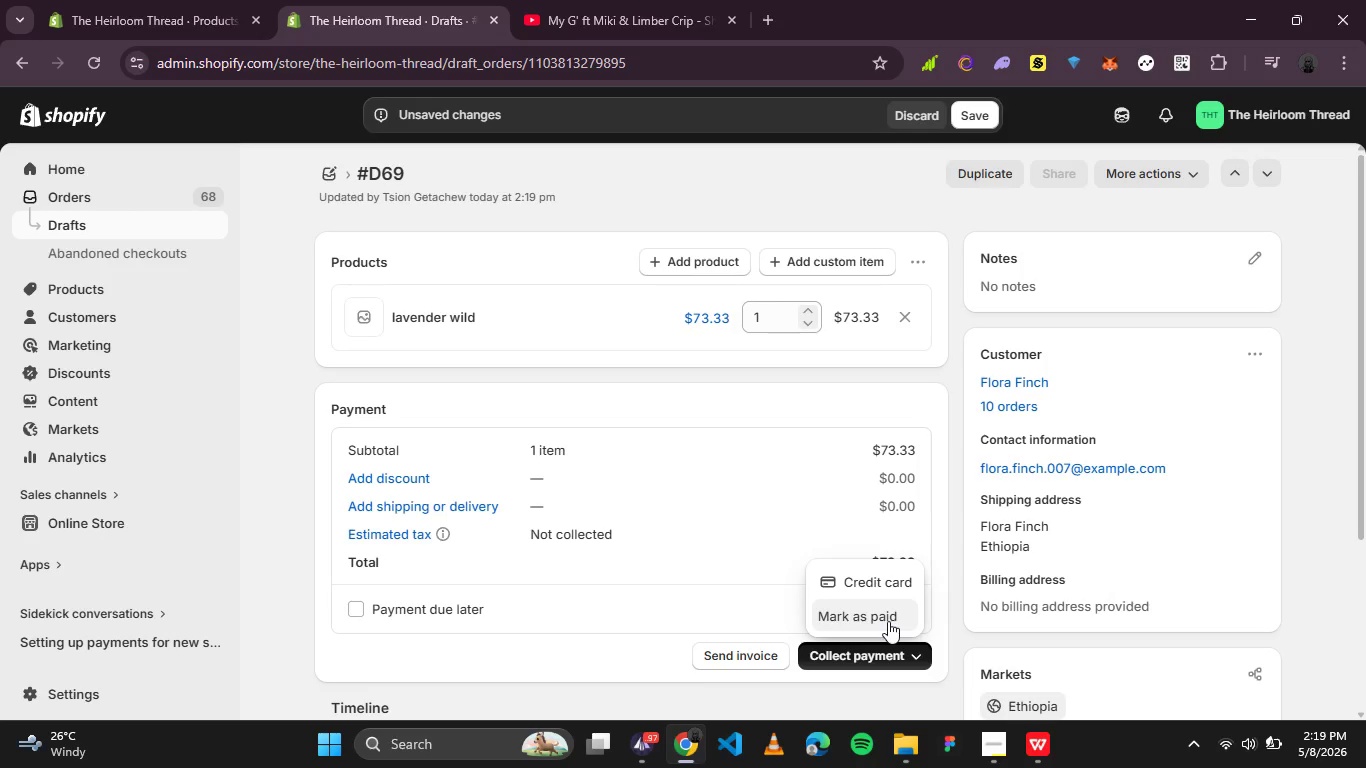 
wait(17.83)
 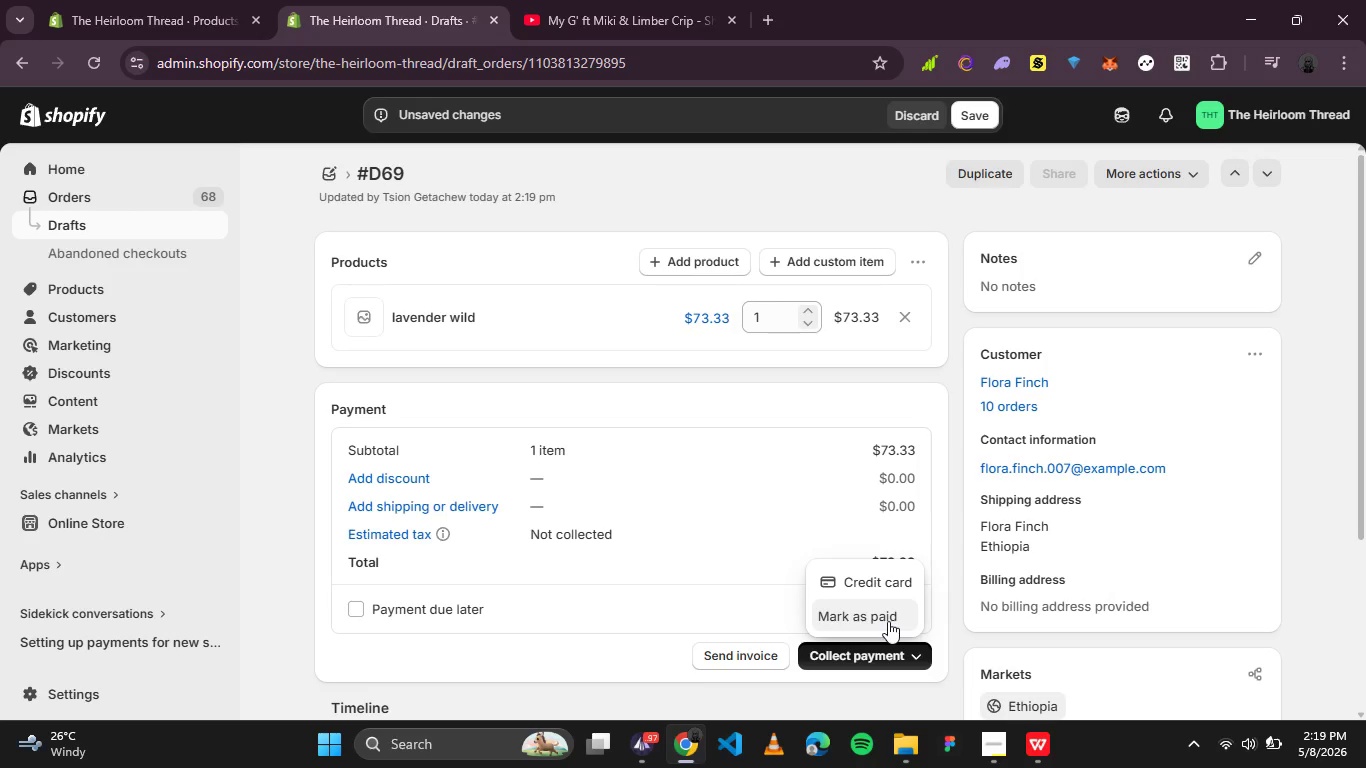 
left_click([888, 621])
 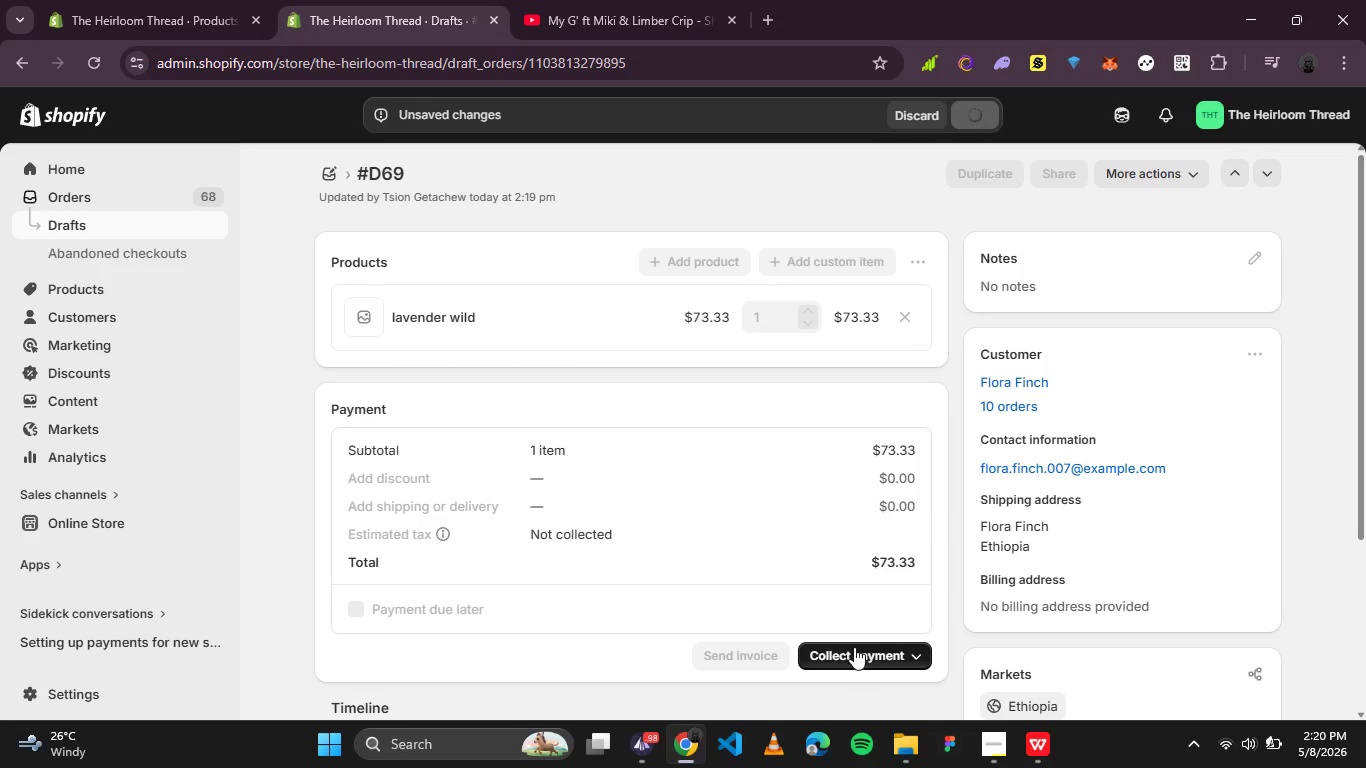 
mouse_move([841, 616])
 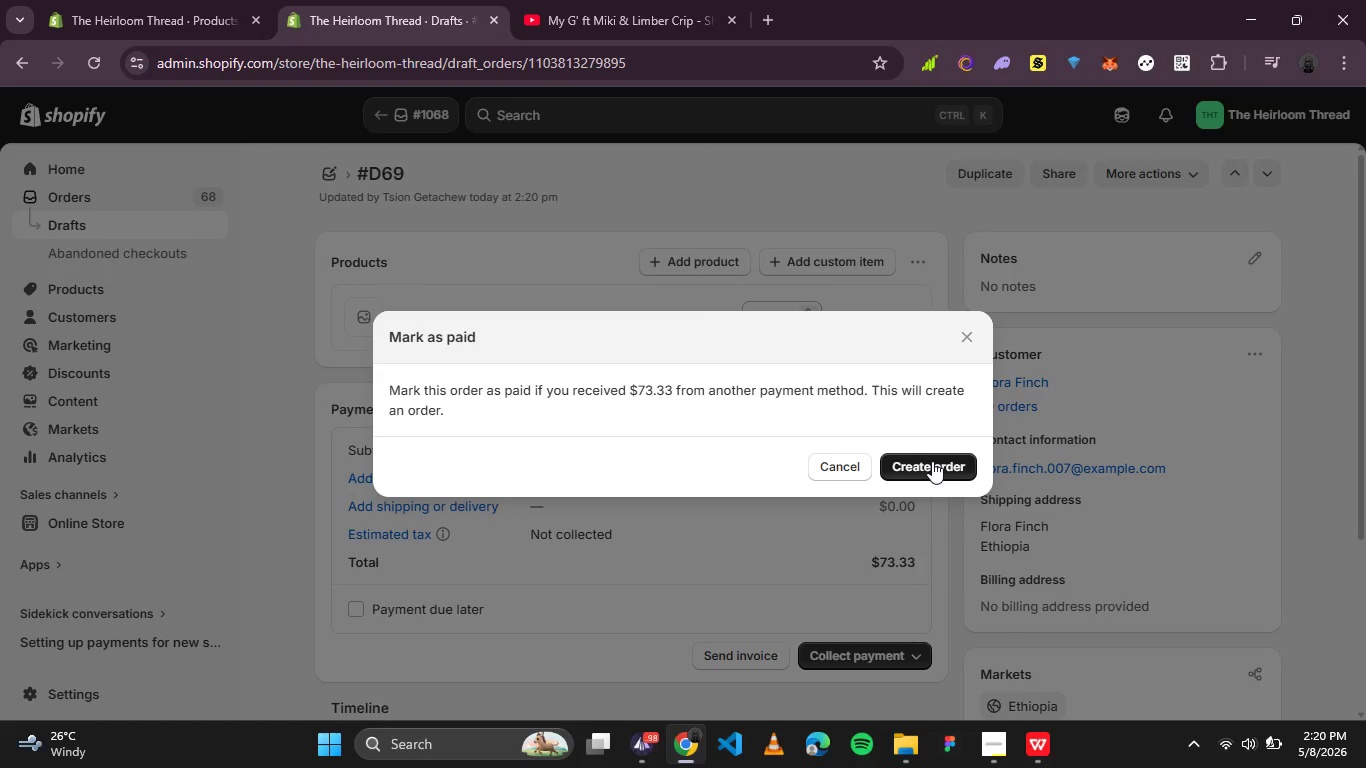 
left_click([935, 456])
 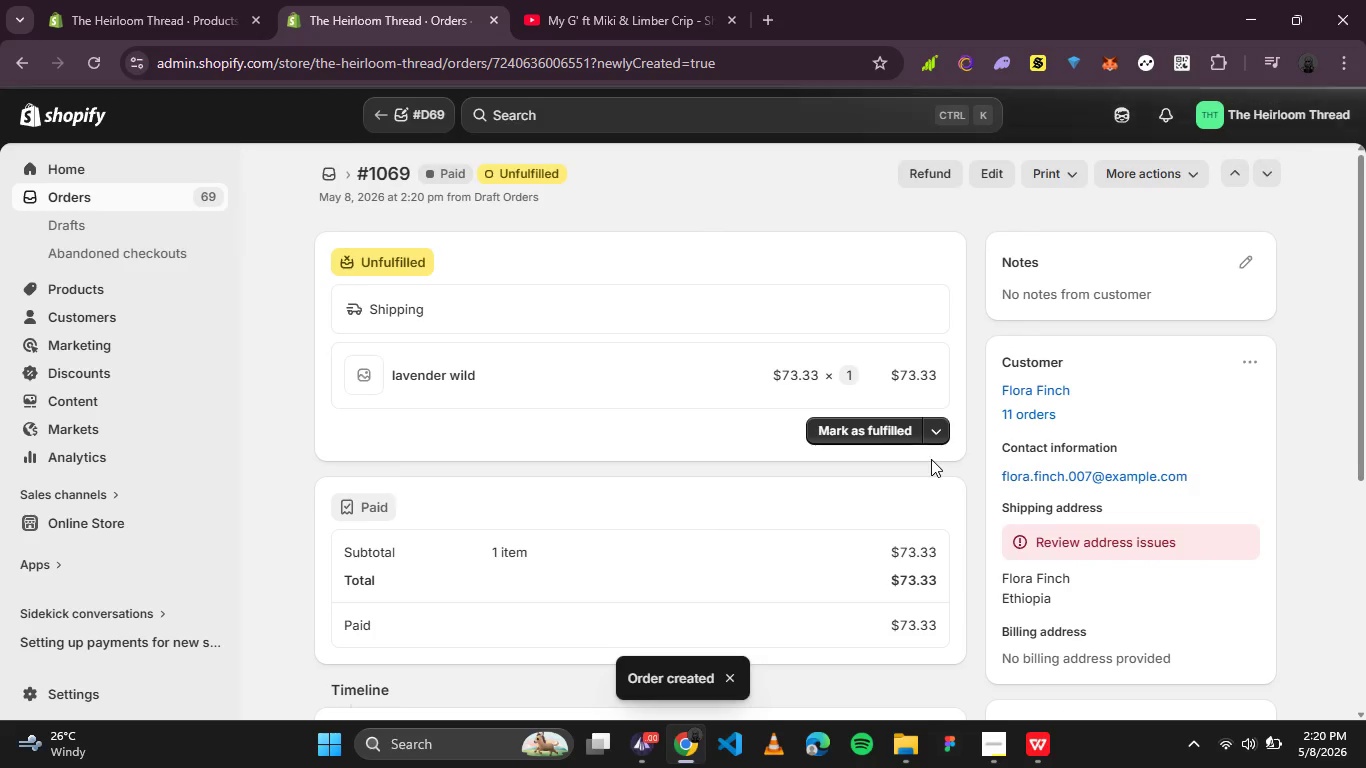 
wait(11.28)
 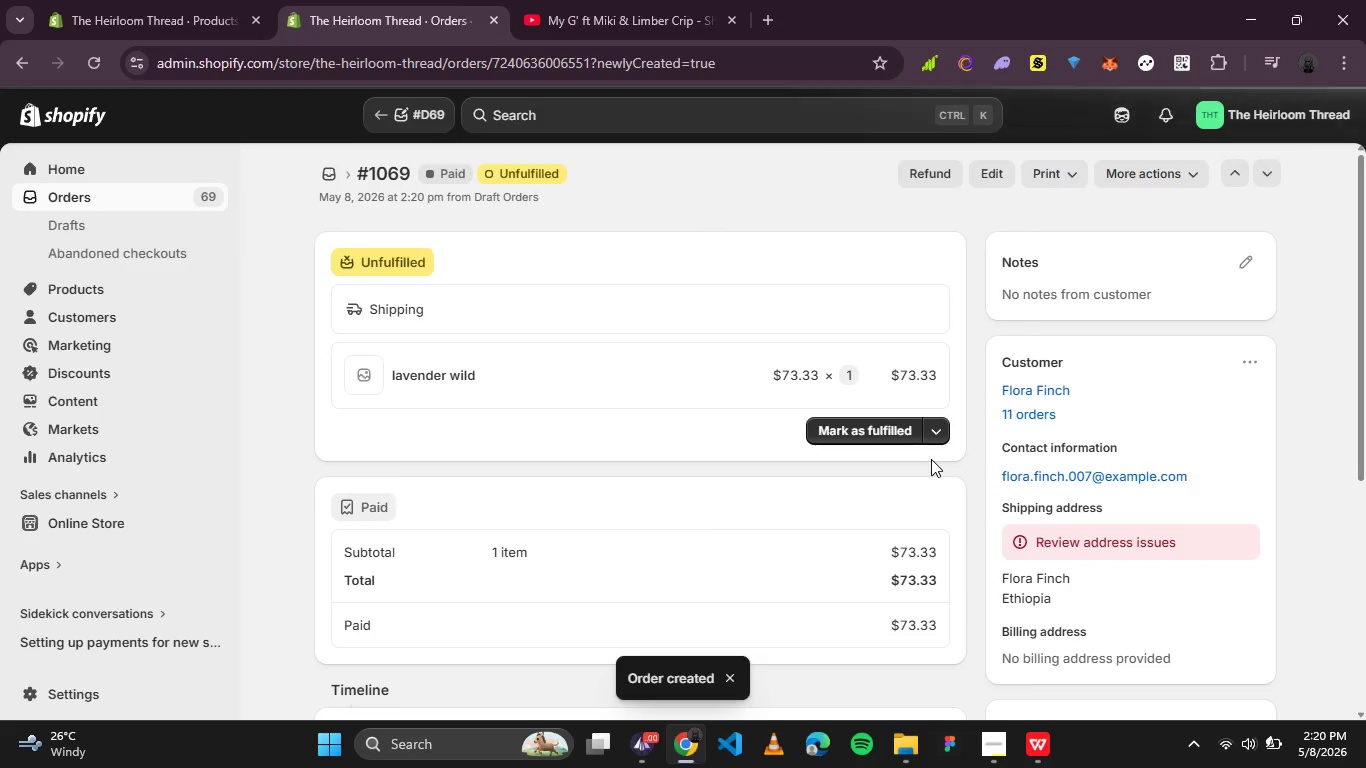 
left_click([1139, 176])
 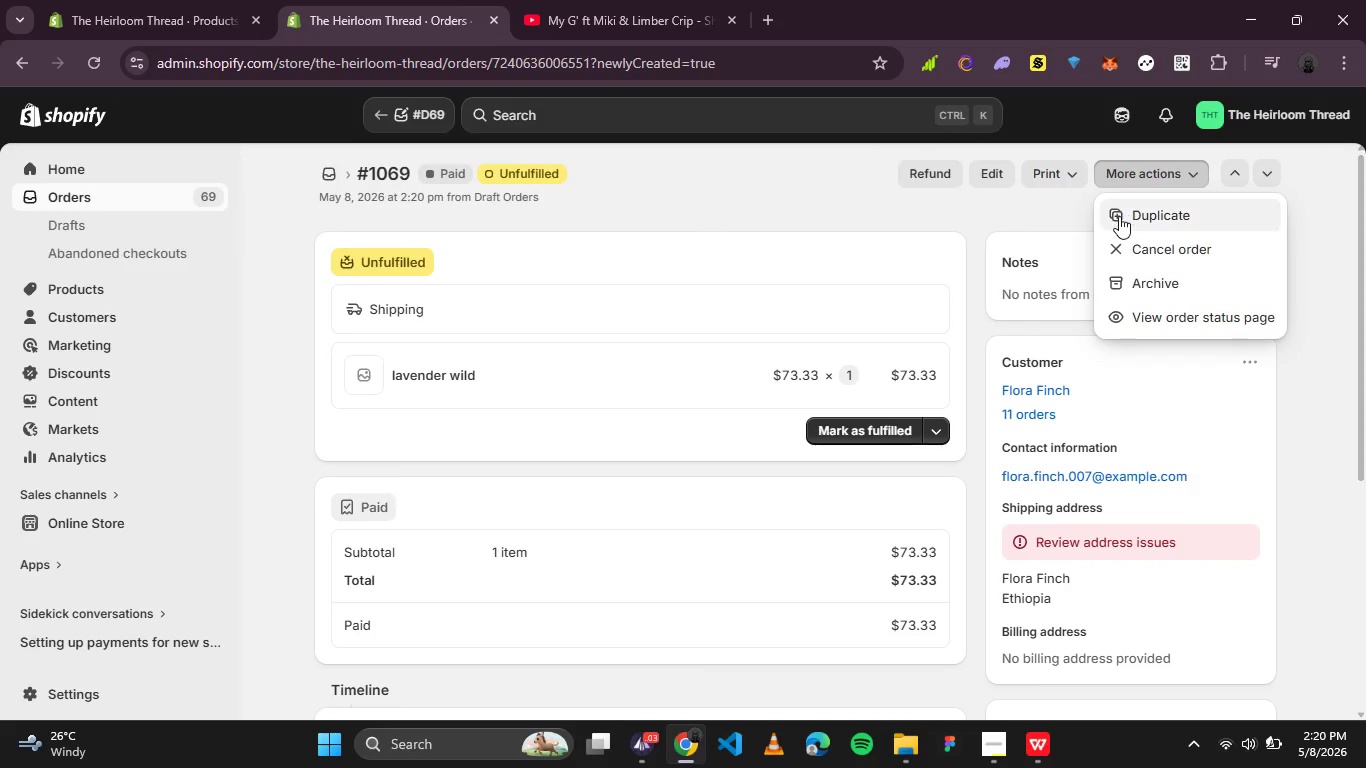 
left_click([1119, 216])
 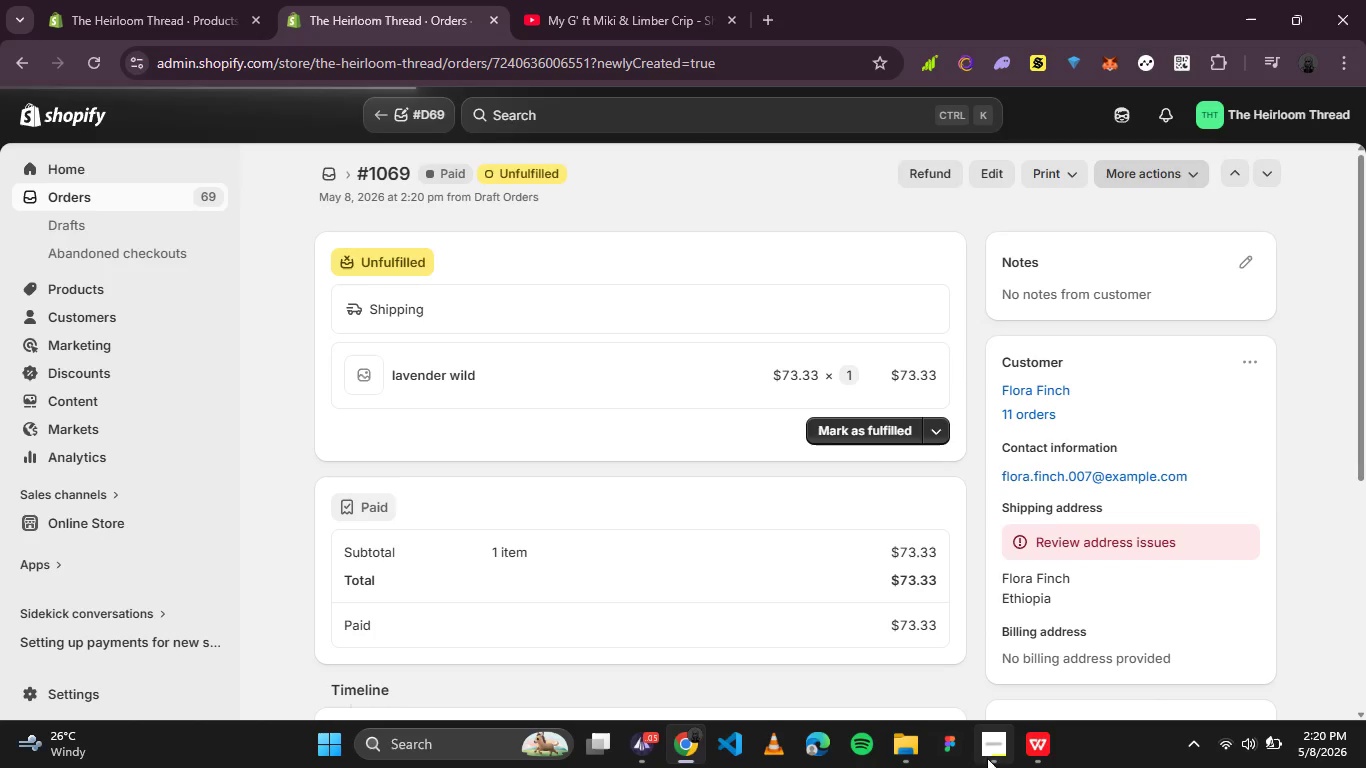 
left_click([1028, 747])
 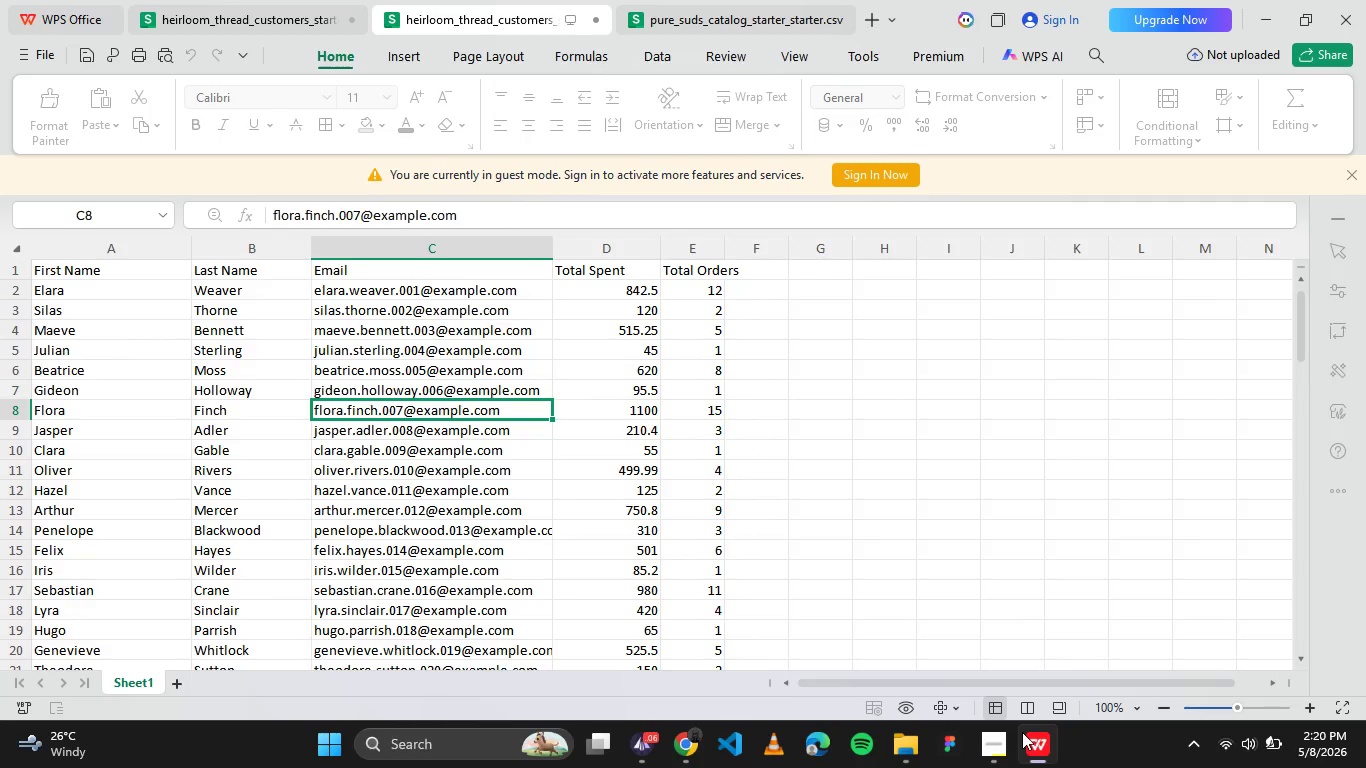 
left_click([1024, 731])
 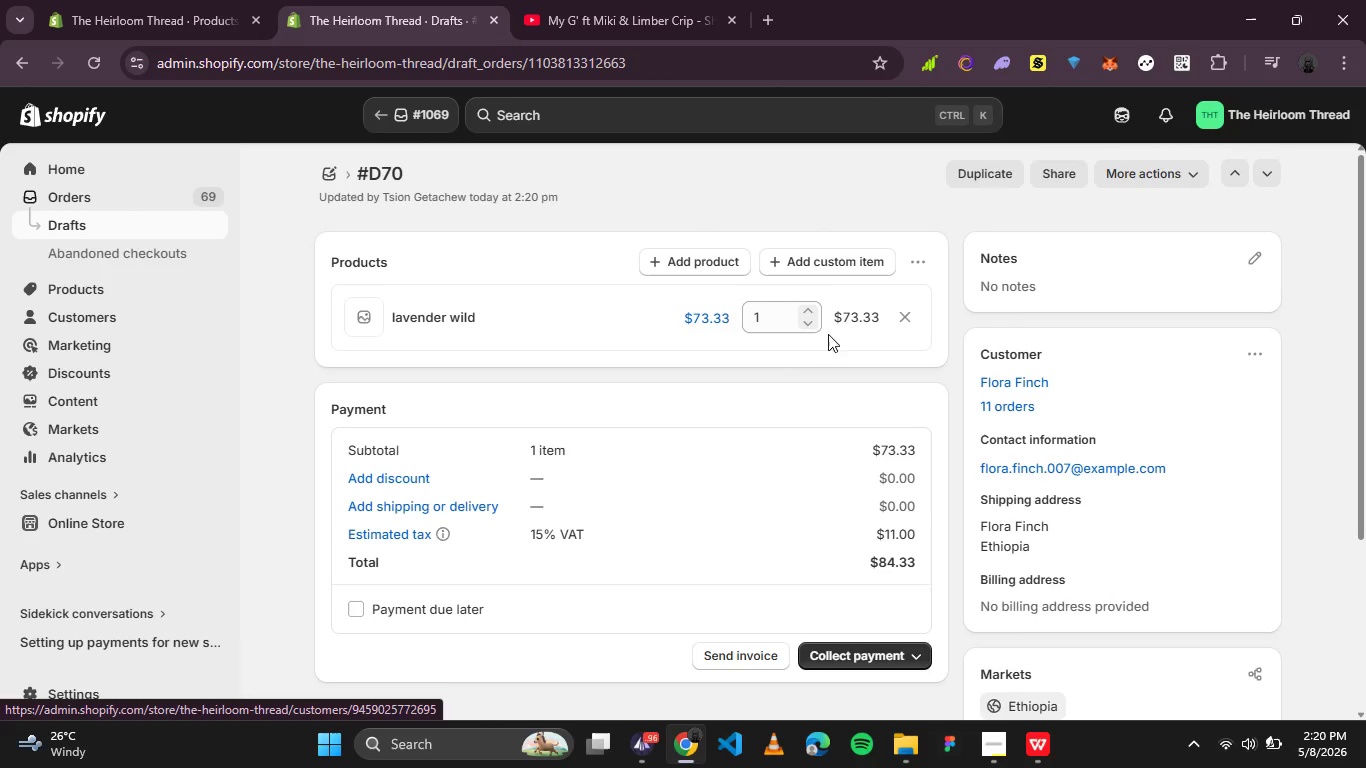 
wait(5.94)
 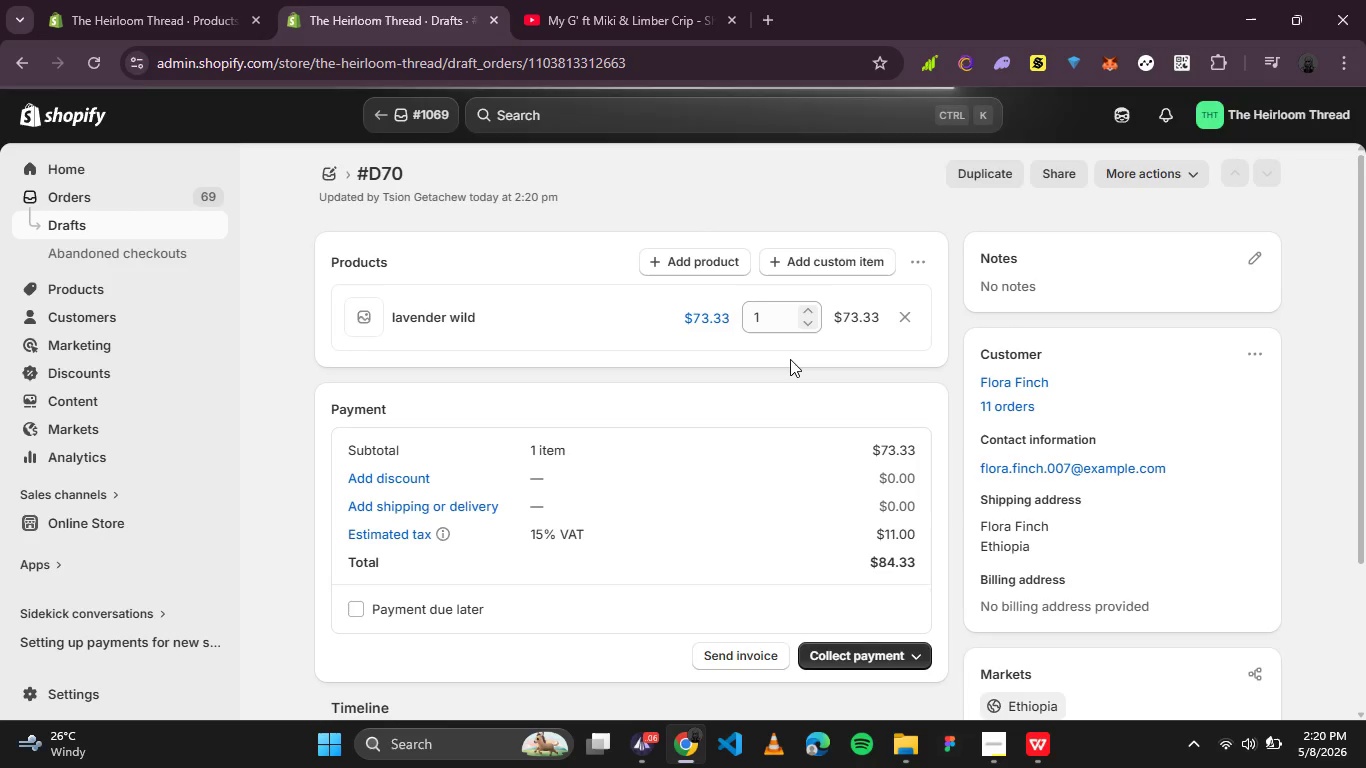 
left_click([370, 545])
 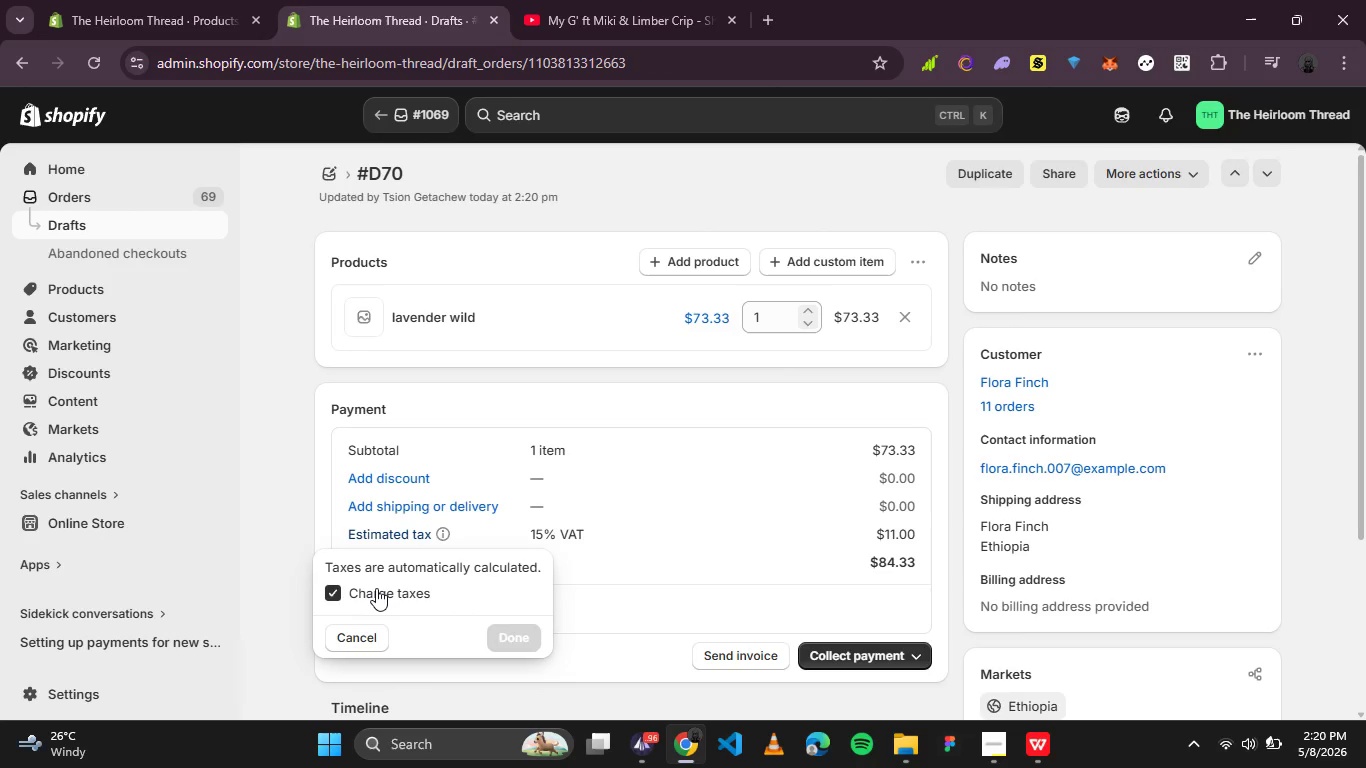 
left_click([376, 588])
 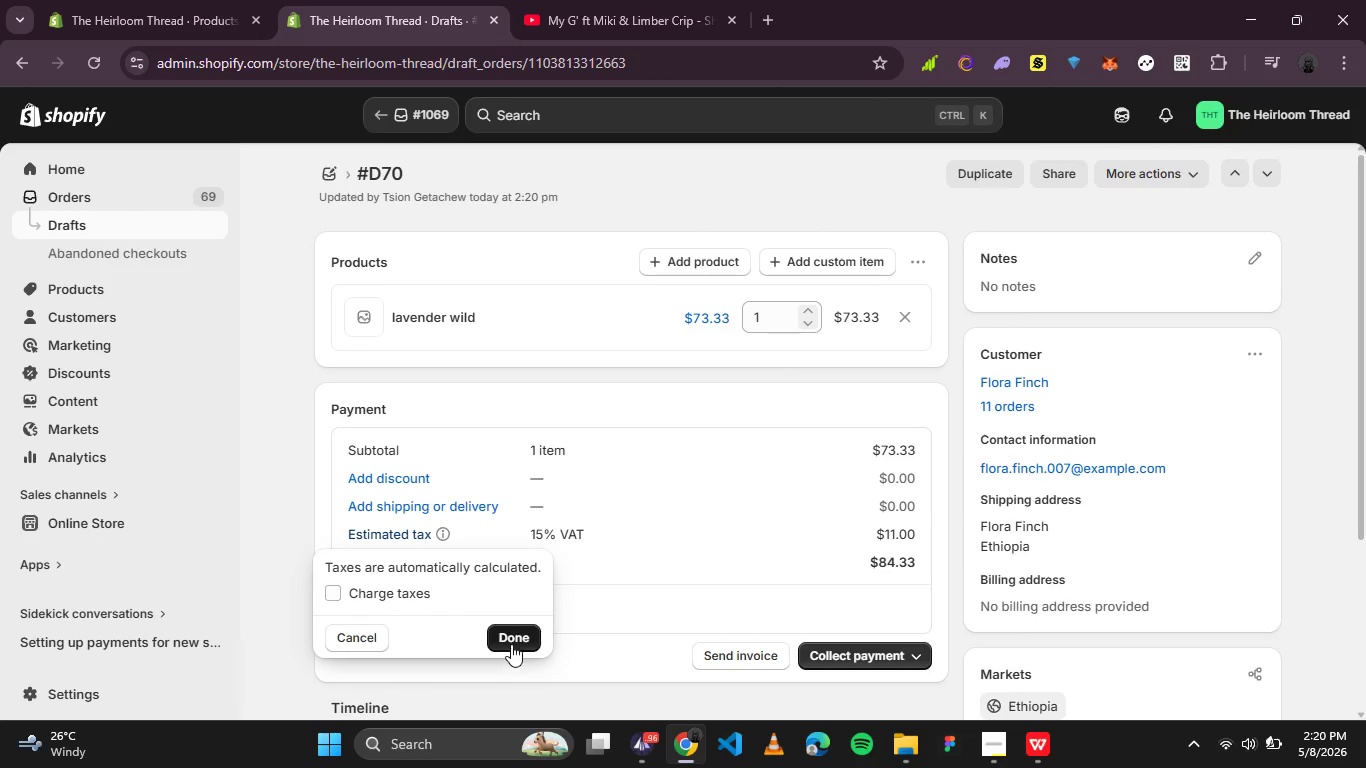 
left_click([511, 644])
 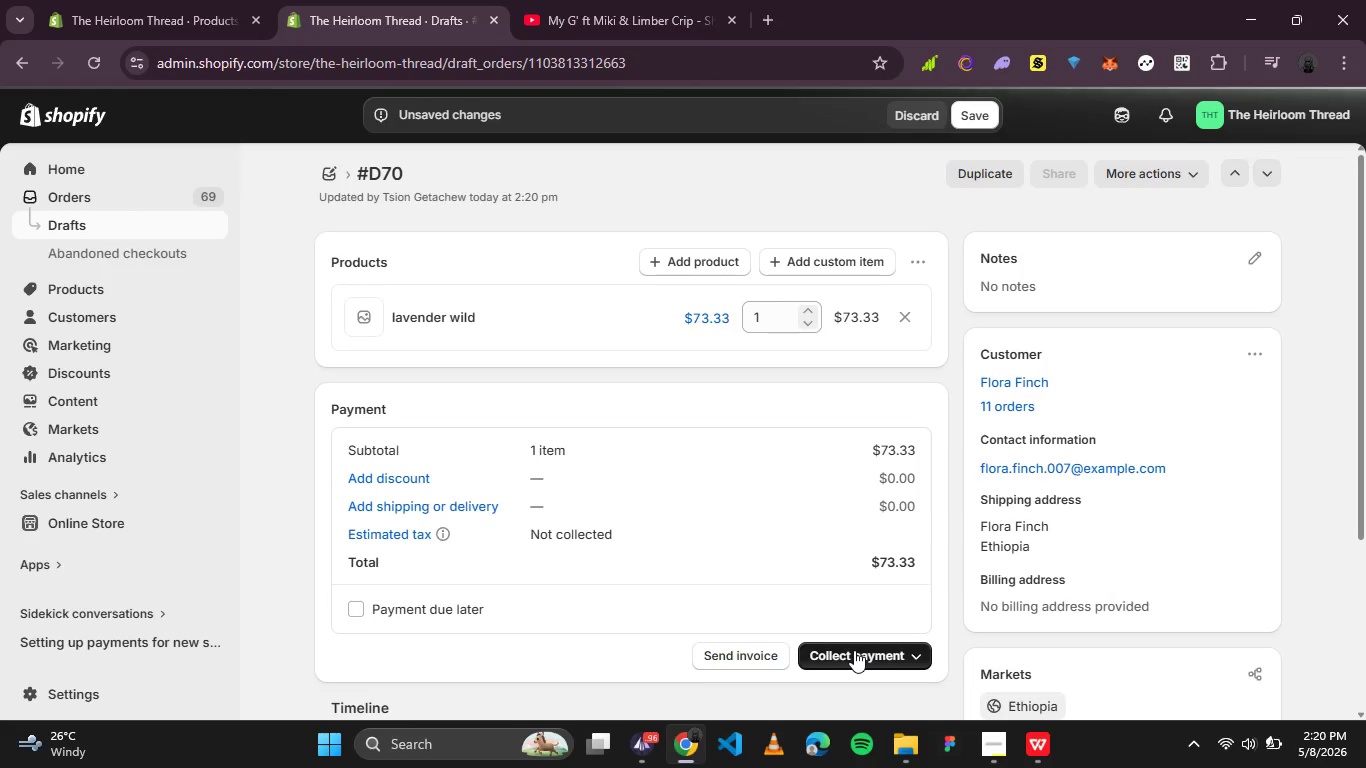 
left_click([854, 650])
 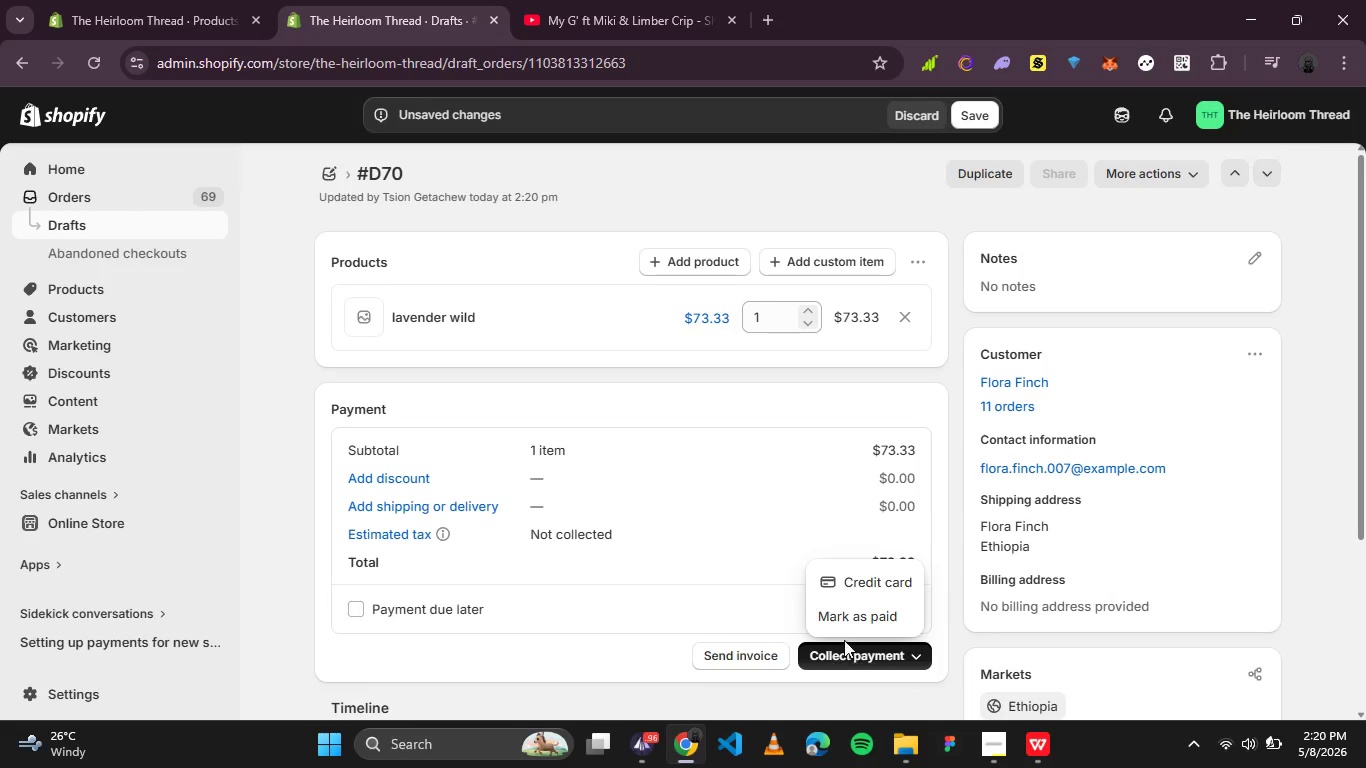 
left_click([847, 624])
 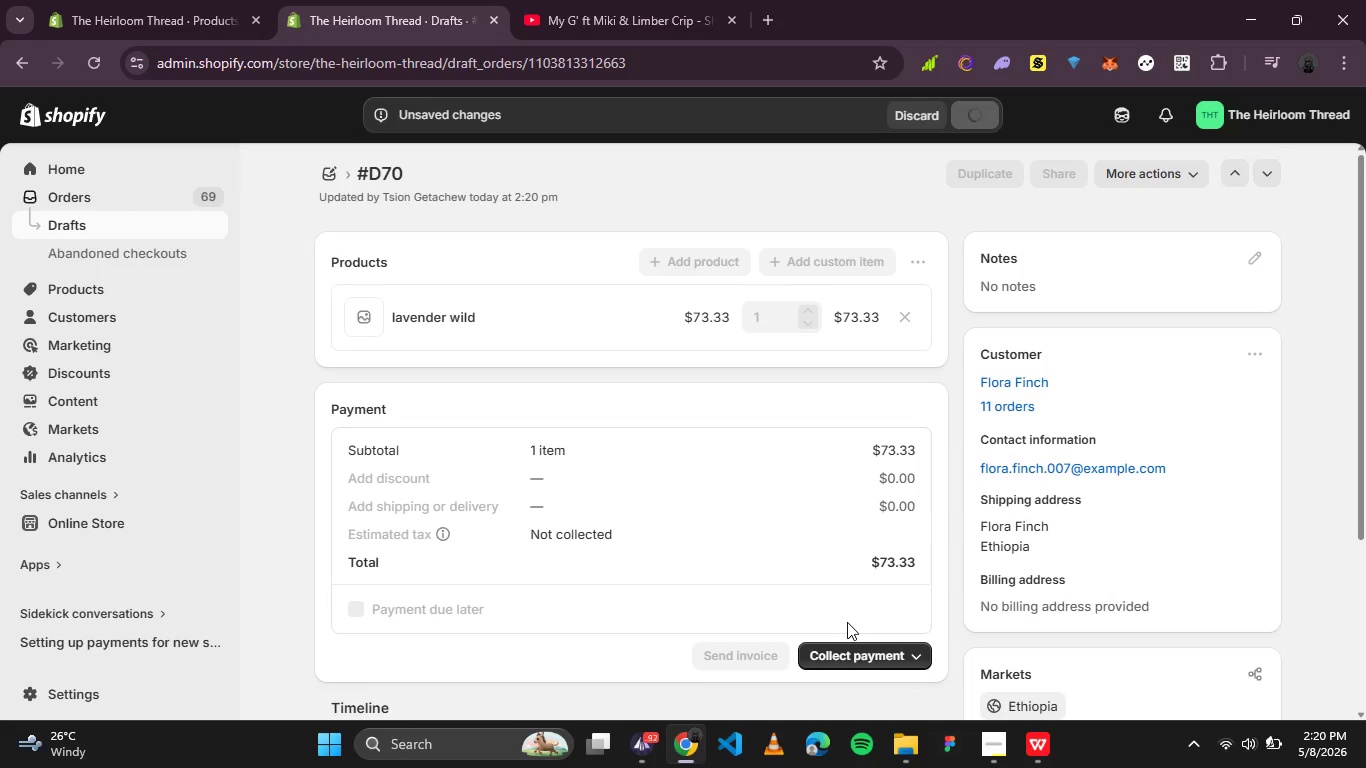 
wait(5.53)
 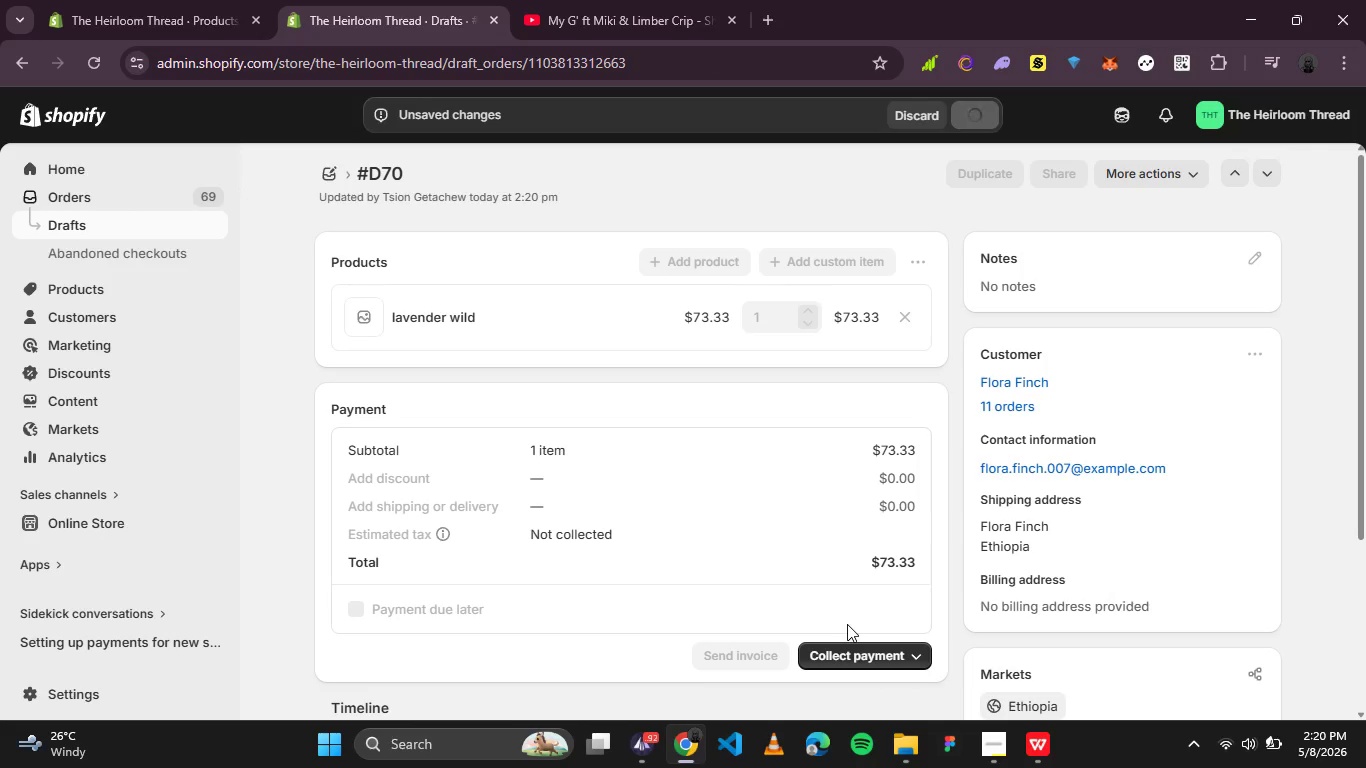 
left_click([911, 454])
 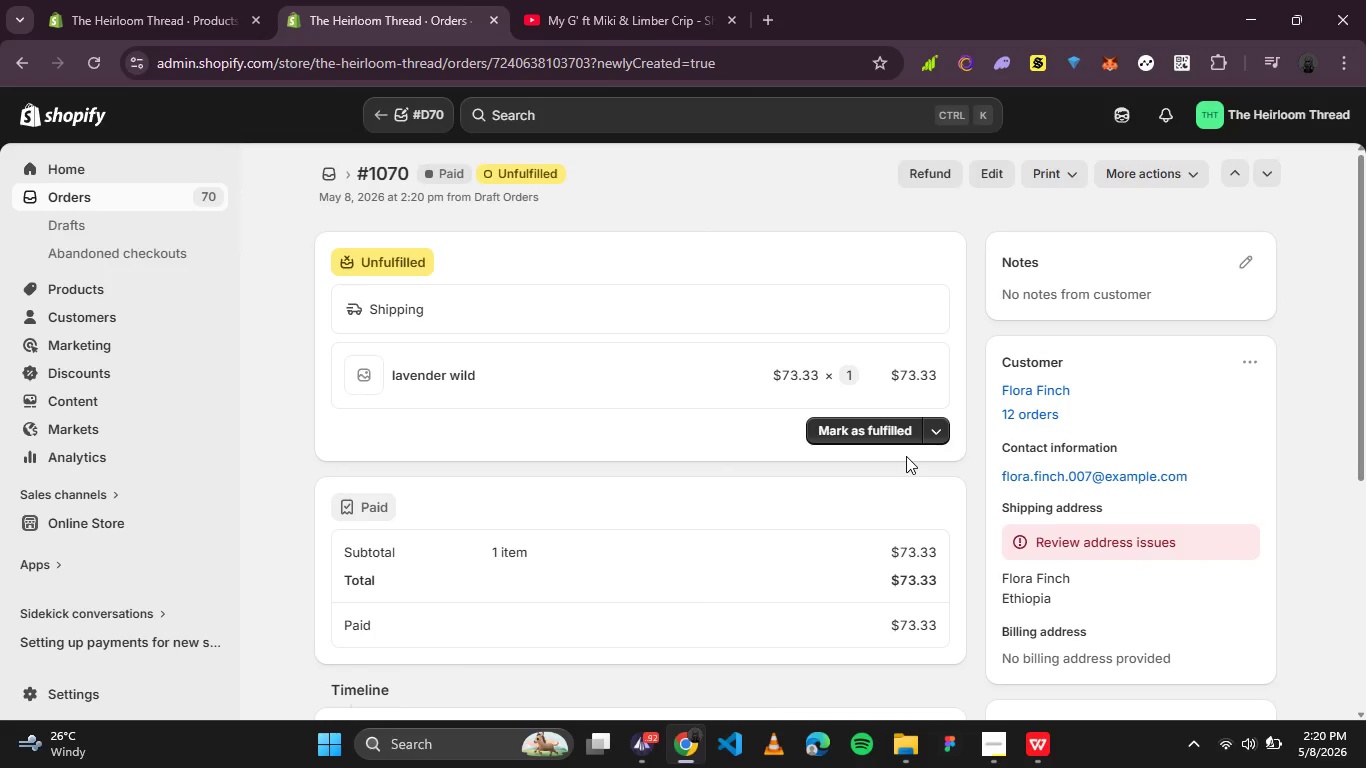 
wait(14.41)
 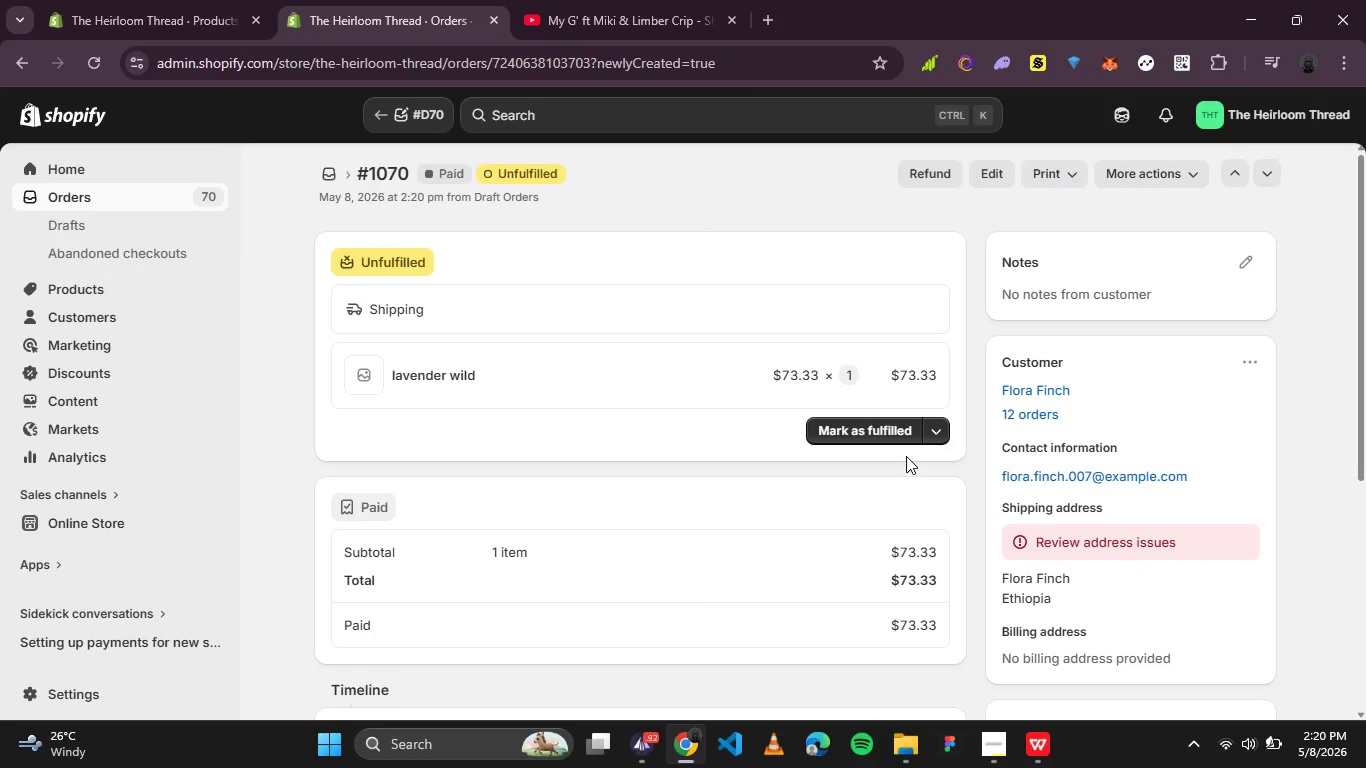 
left_click([1202, 174])
 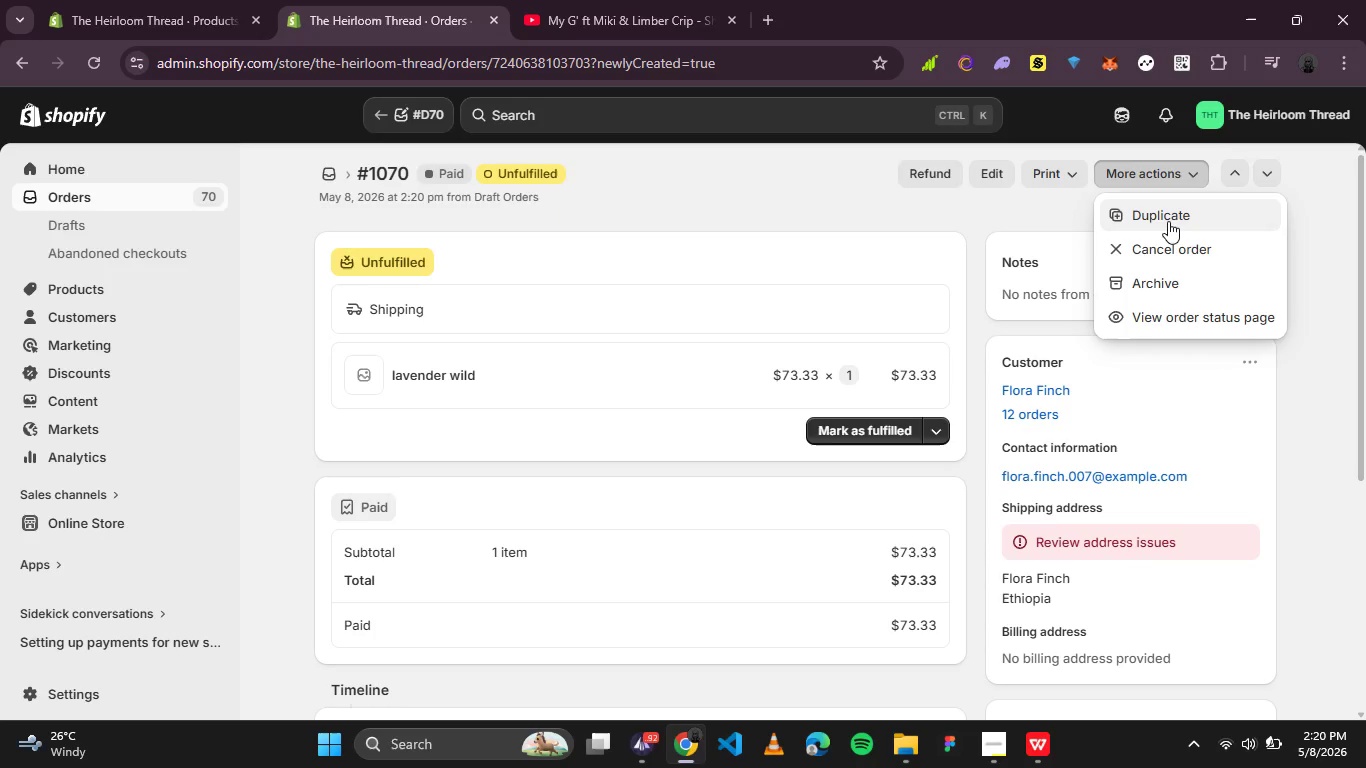 
left_click([1168, 221])
 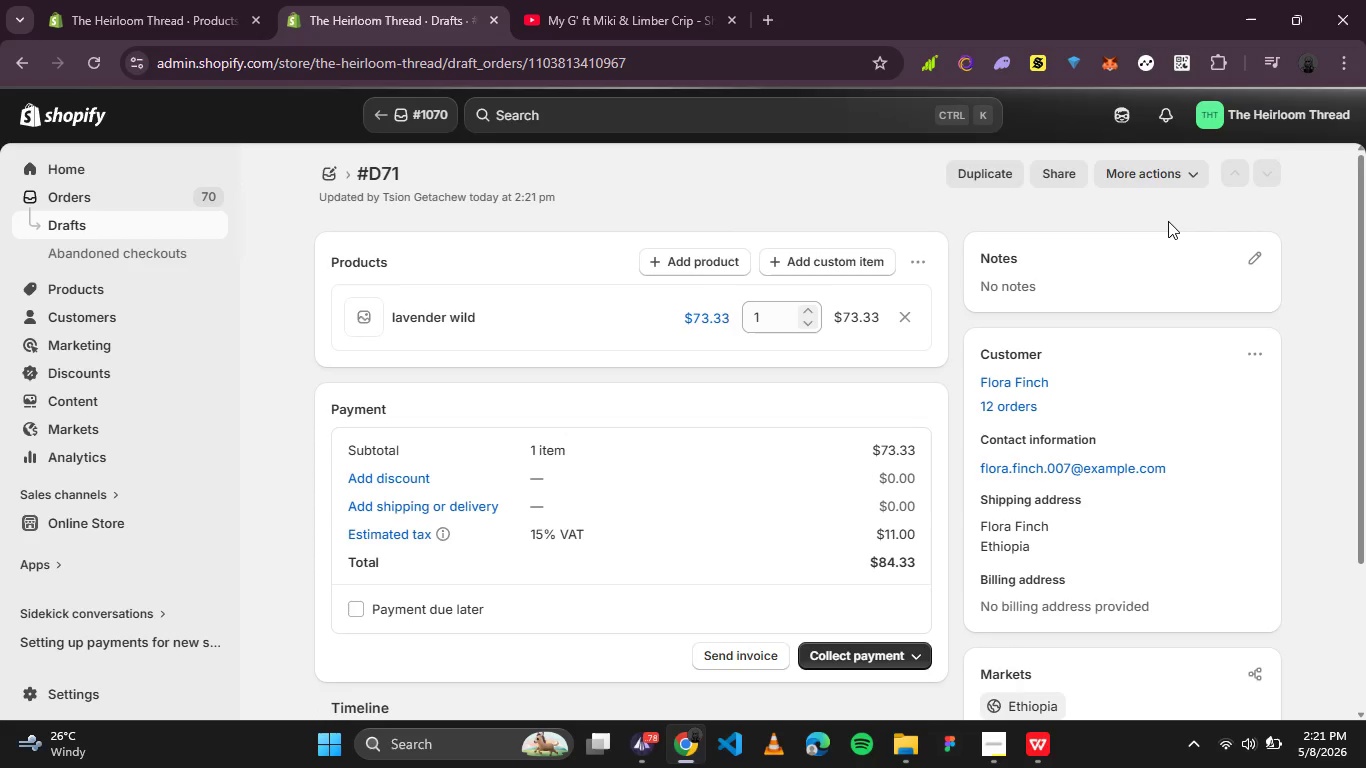 
wait(9.83)
 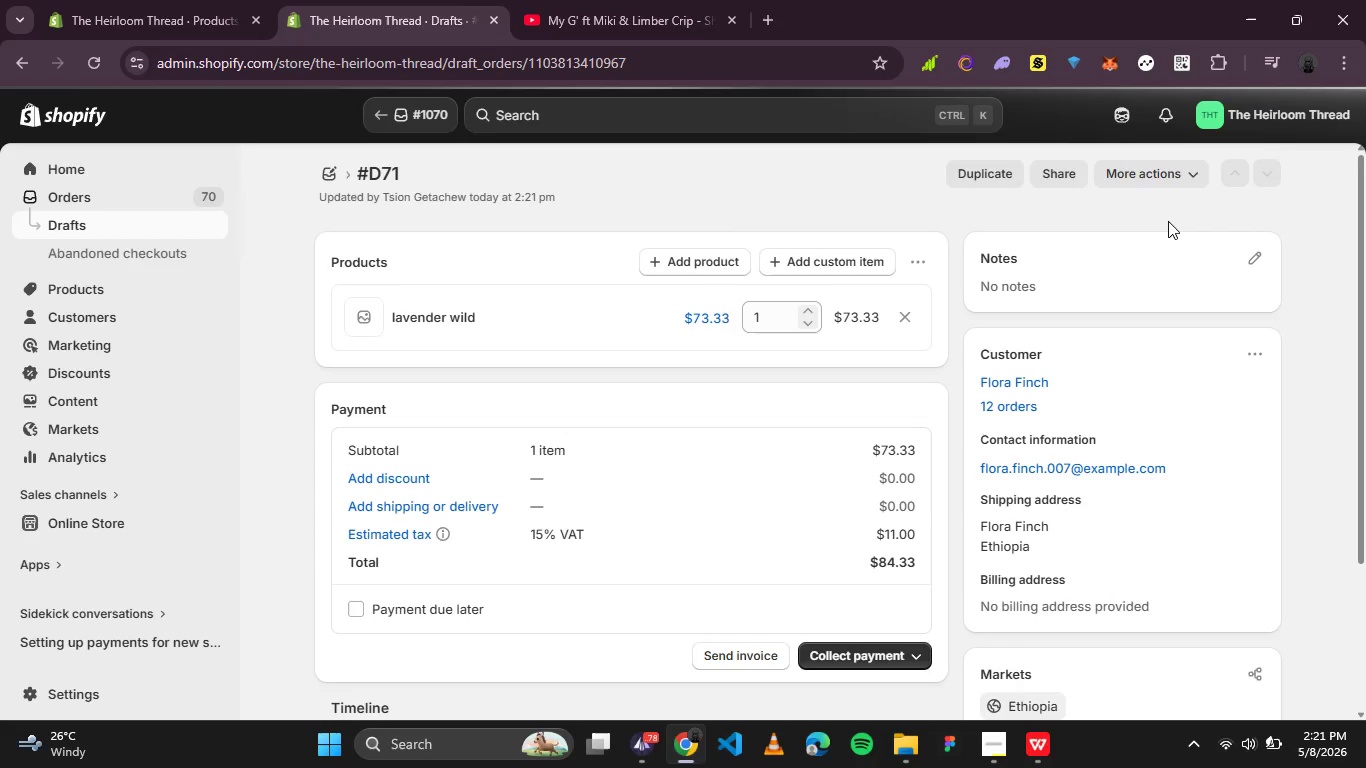 
left_click([408, 526])
 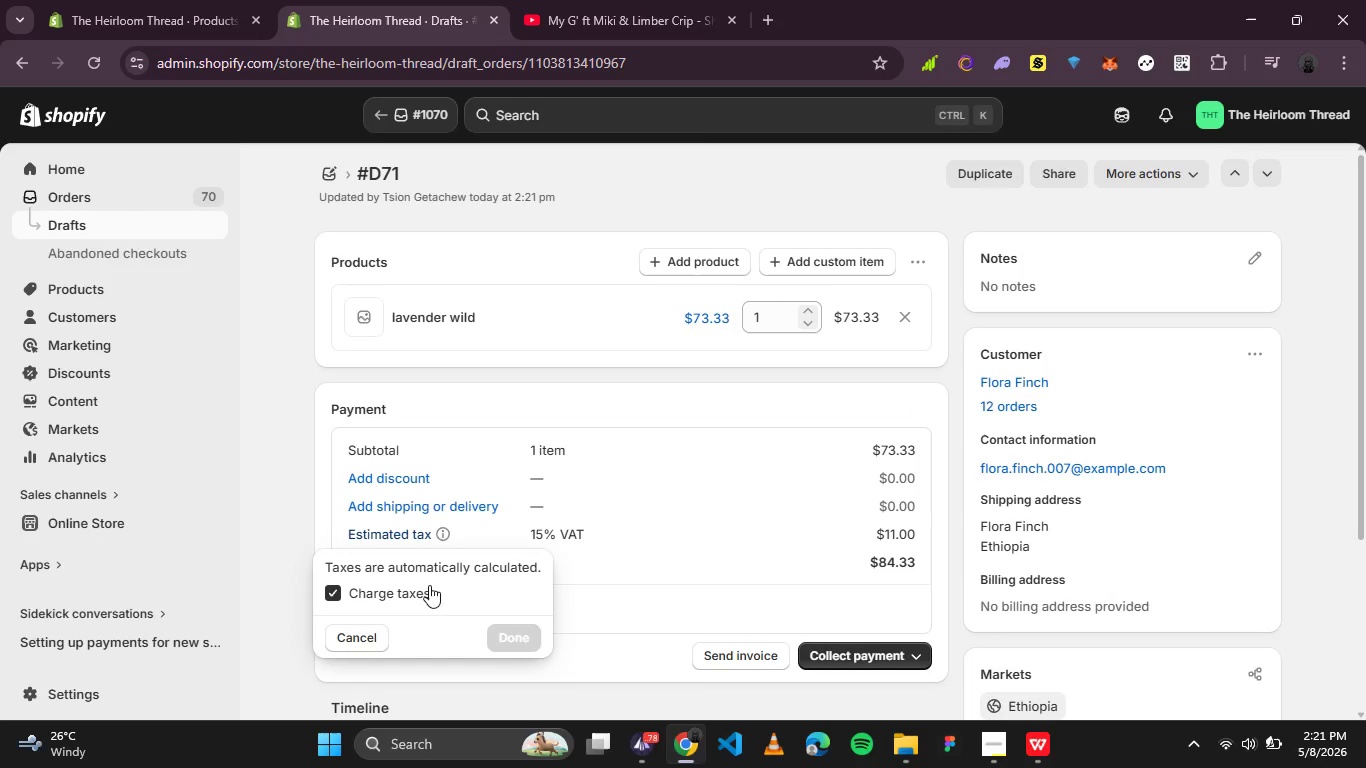 
left_click([429, 595])
 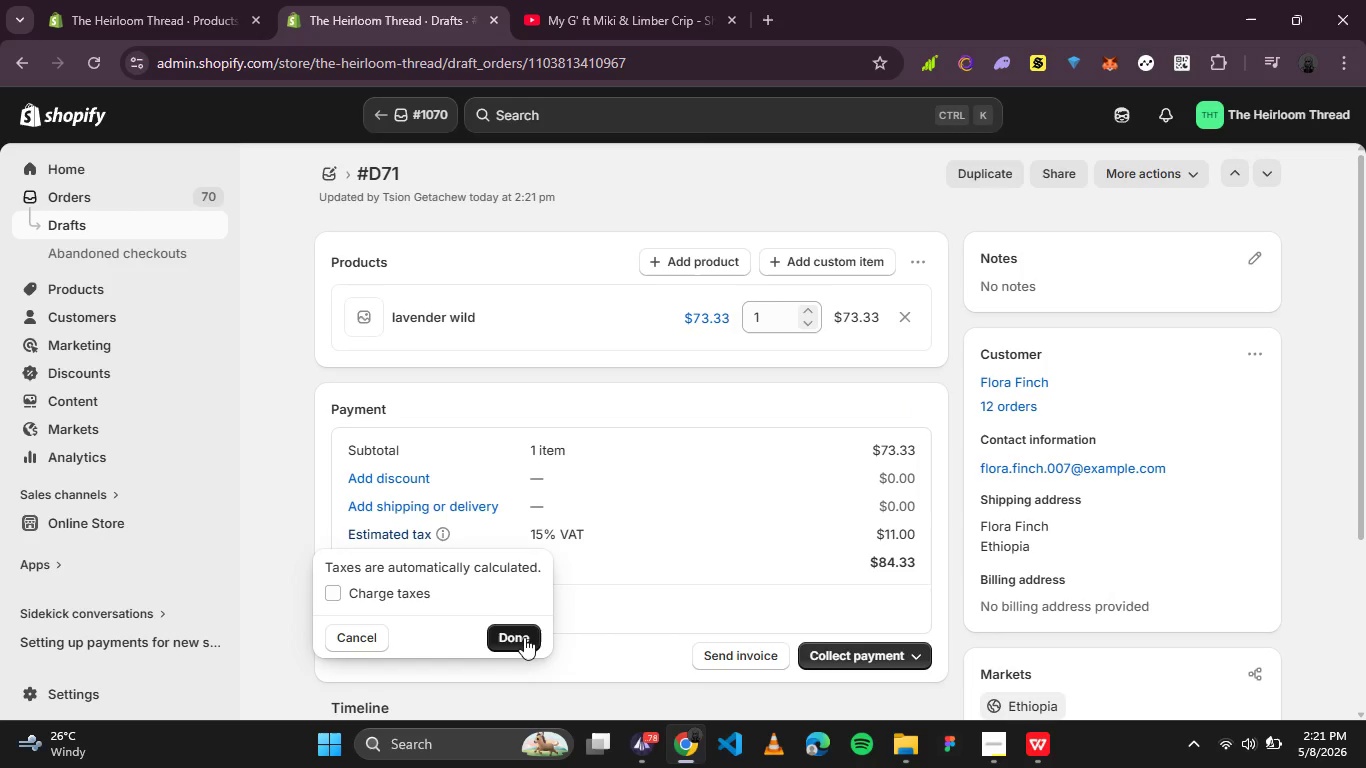 
left_click([525, 637])
 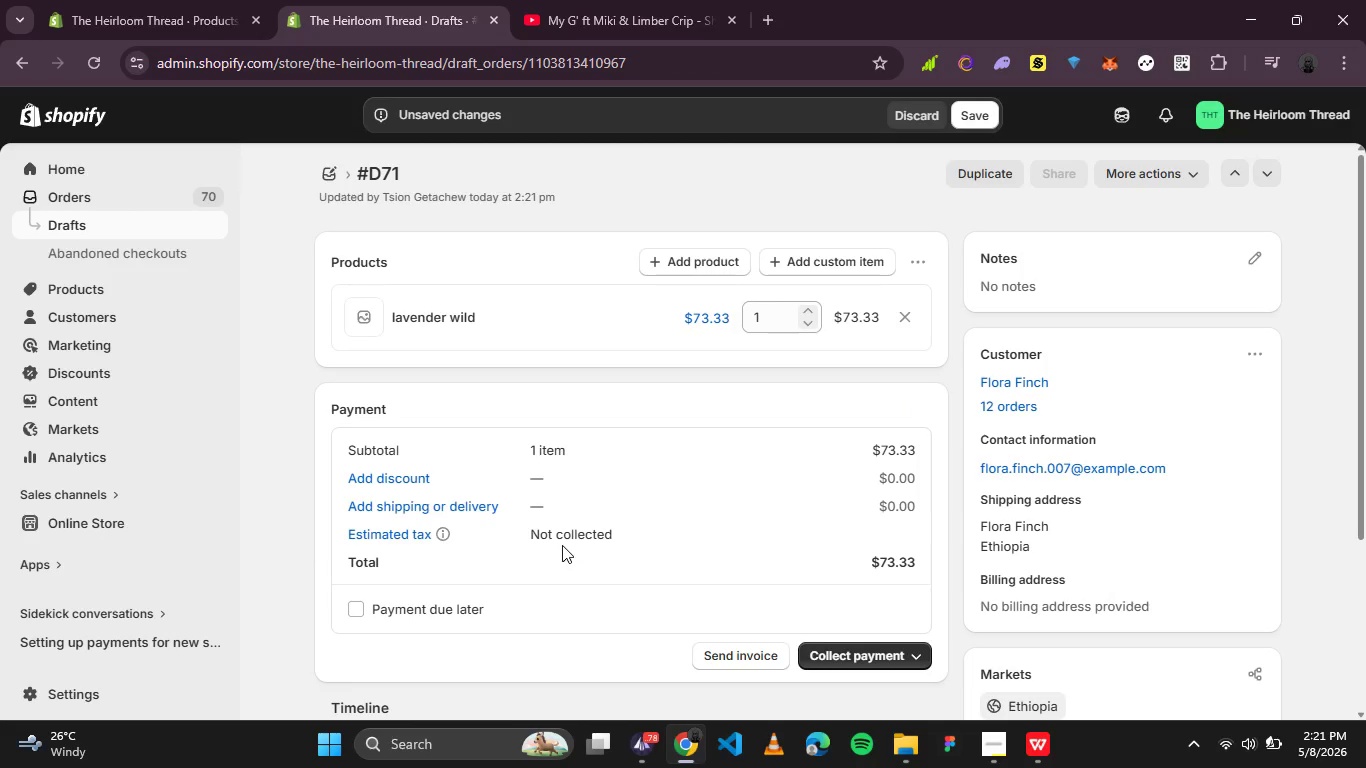 
wait(6.81)
 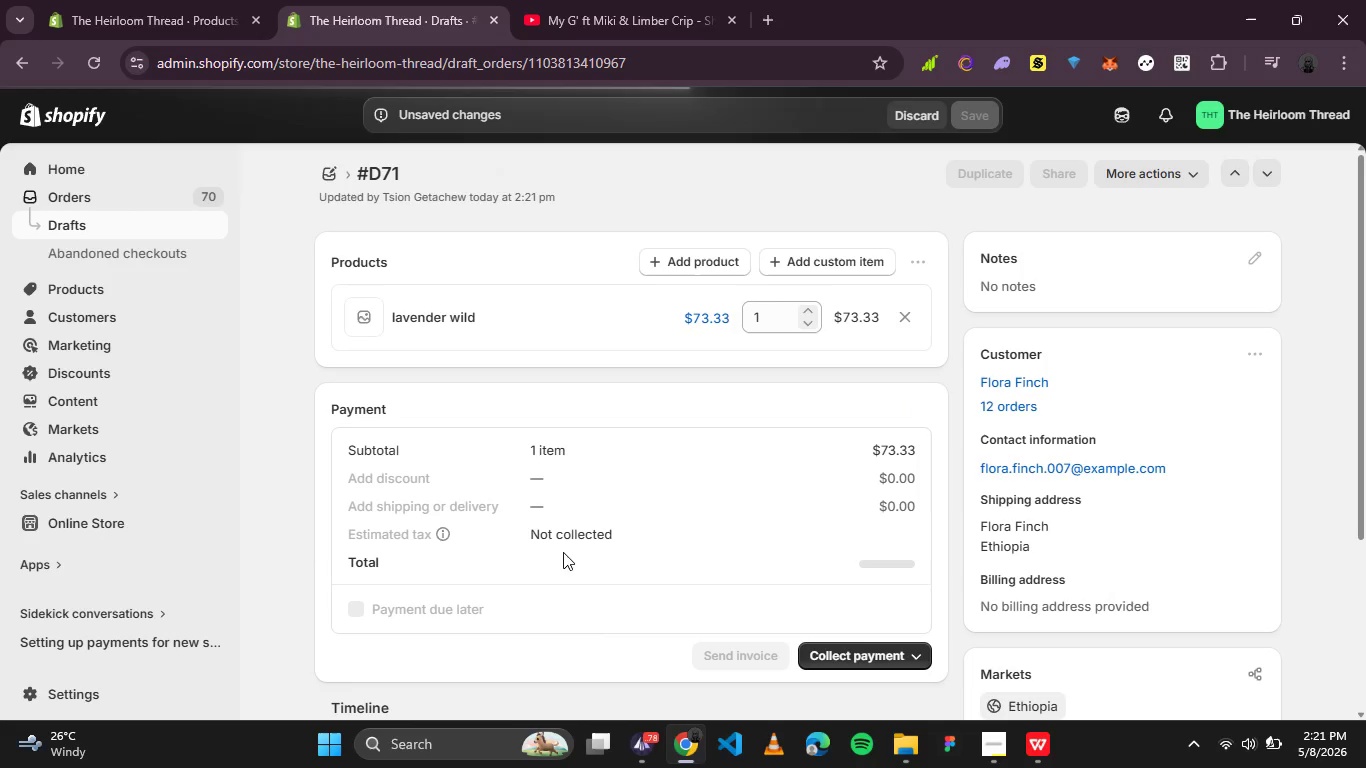 
left_click([888, 646])
 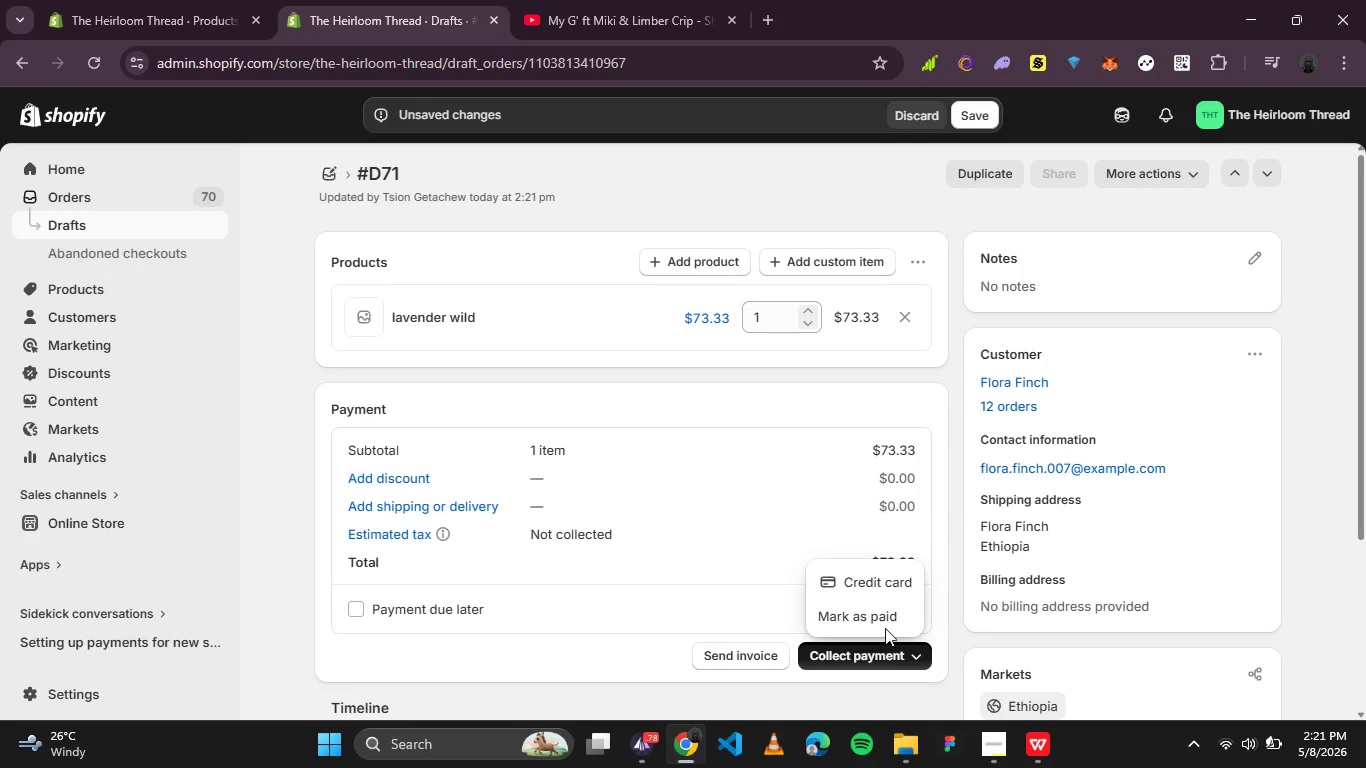 
left_click([884, 625])
 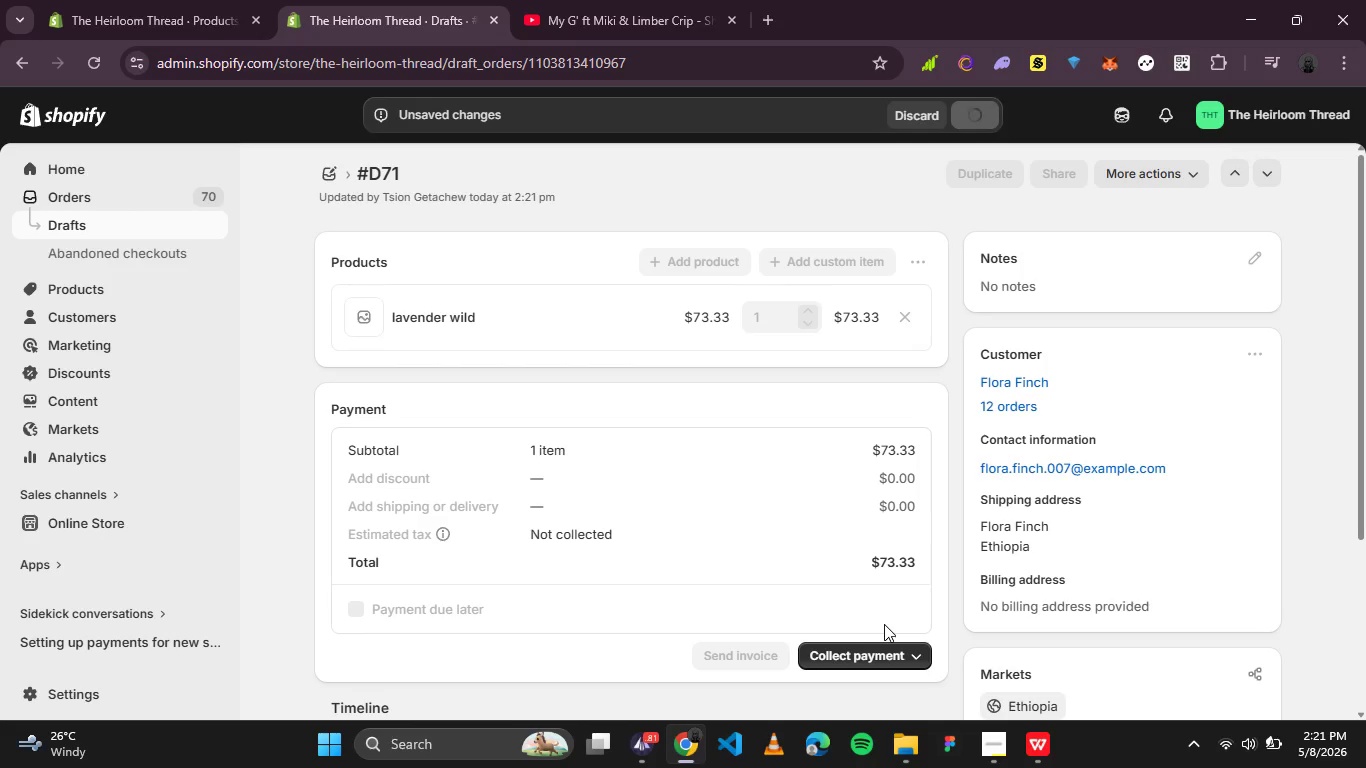 
wait(9.98)
 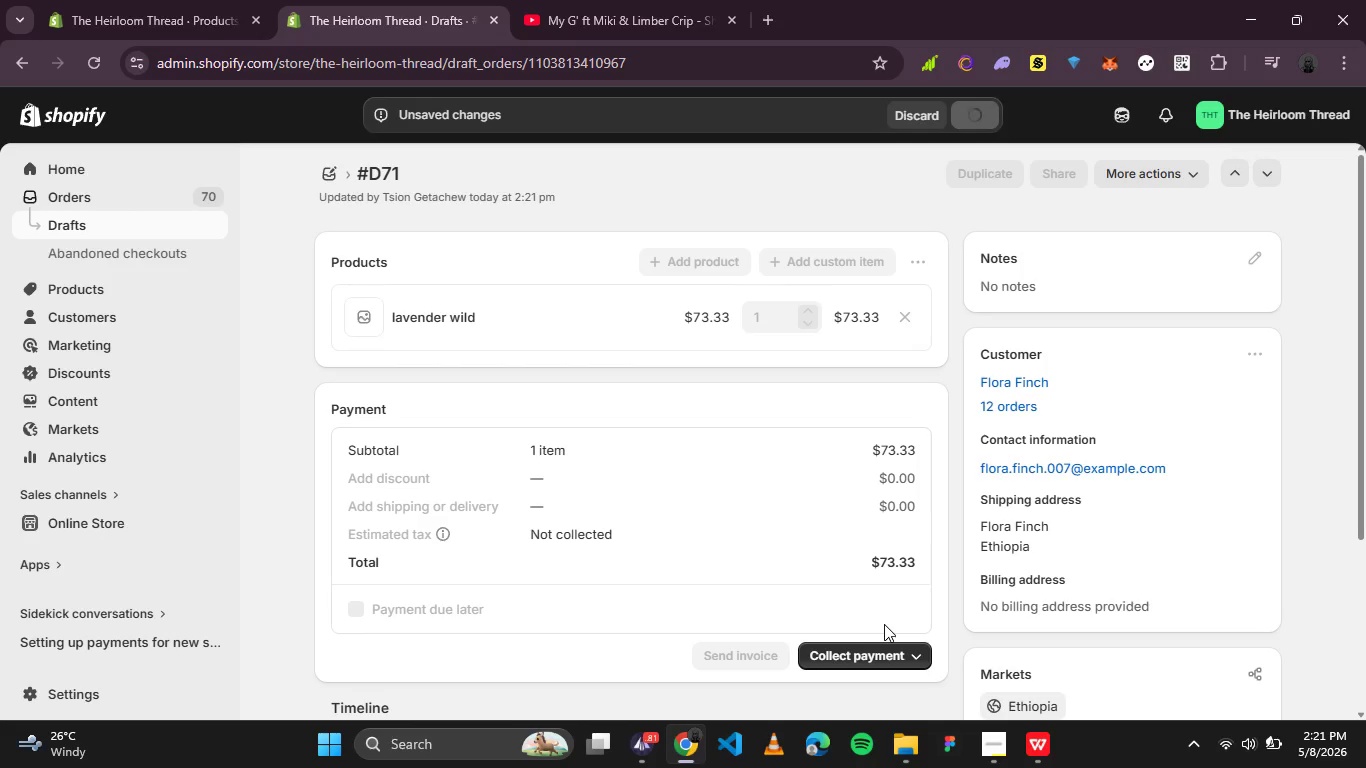 
left_click([901, 461])
 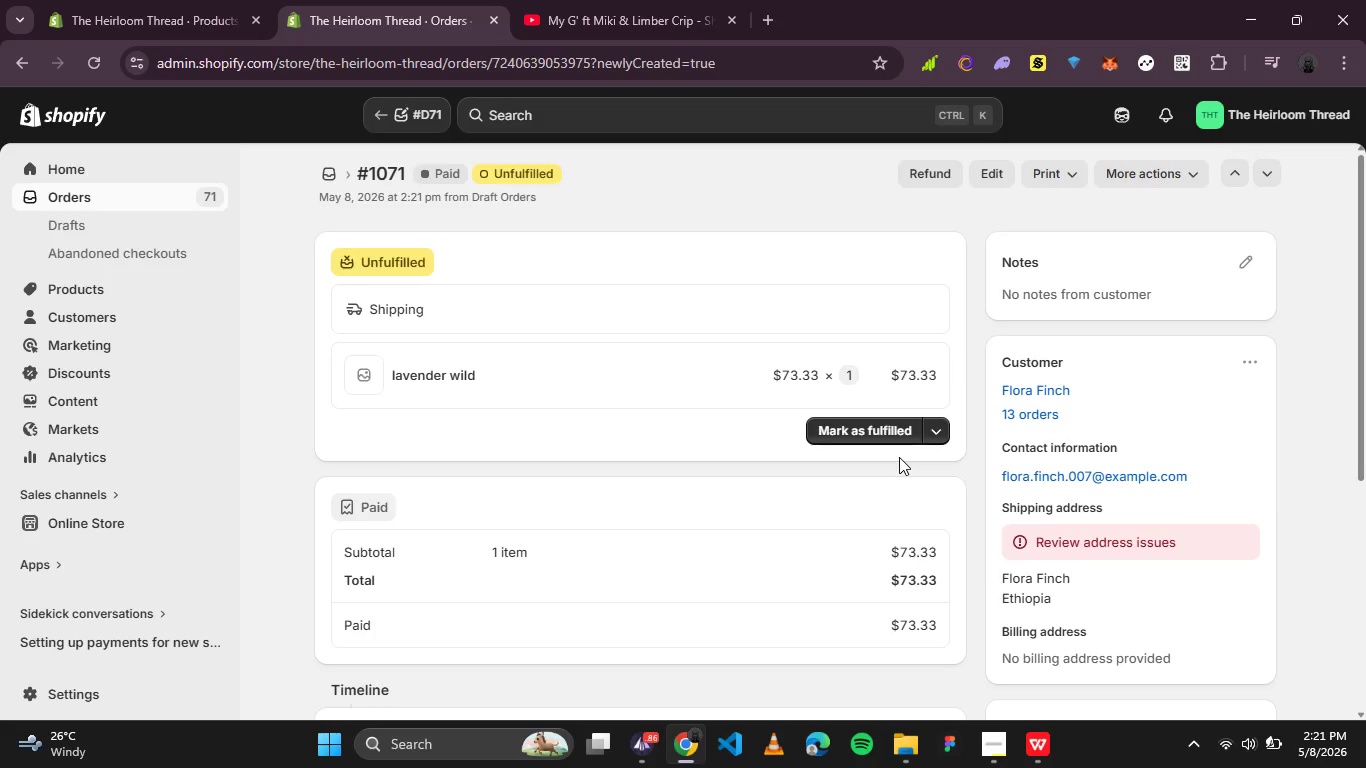 
wait(20.77)
 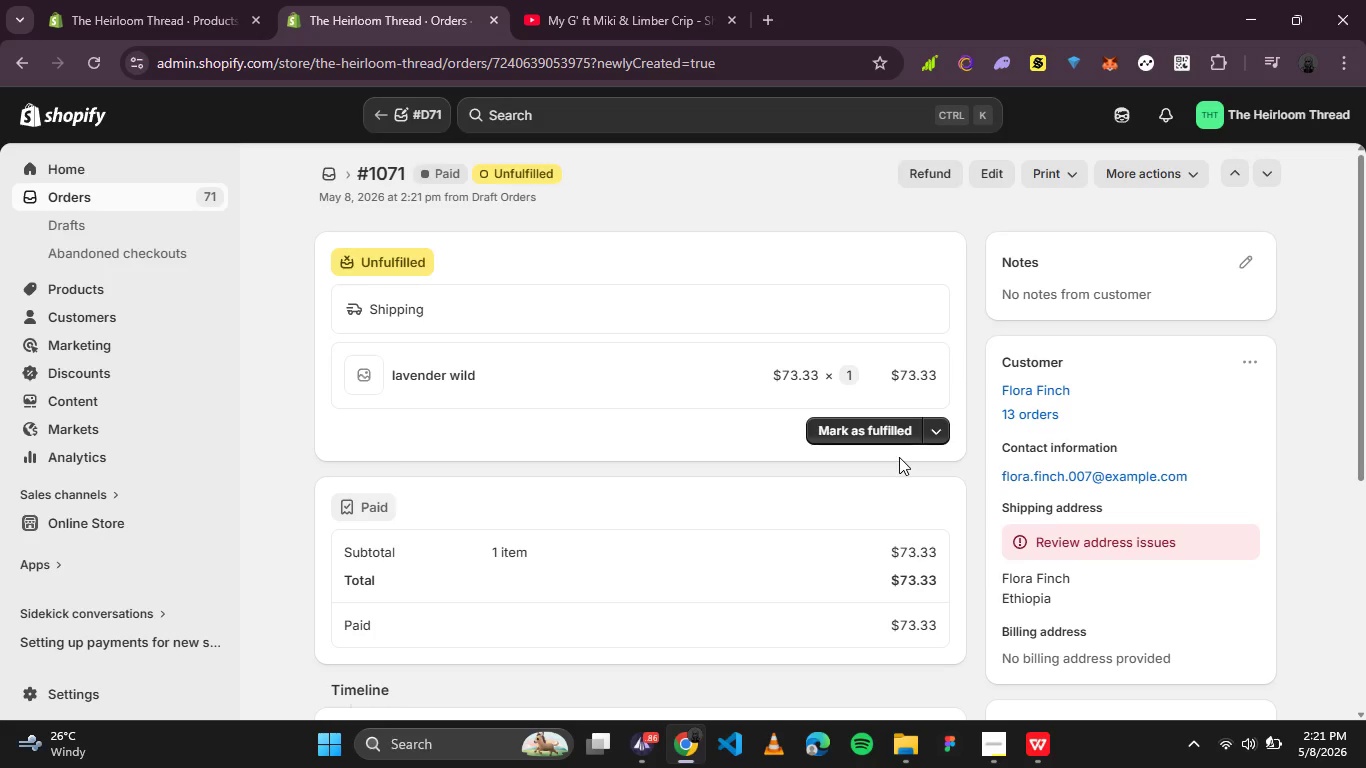 
left_click([1185, 180])
 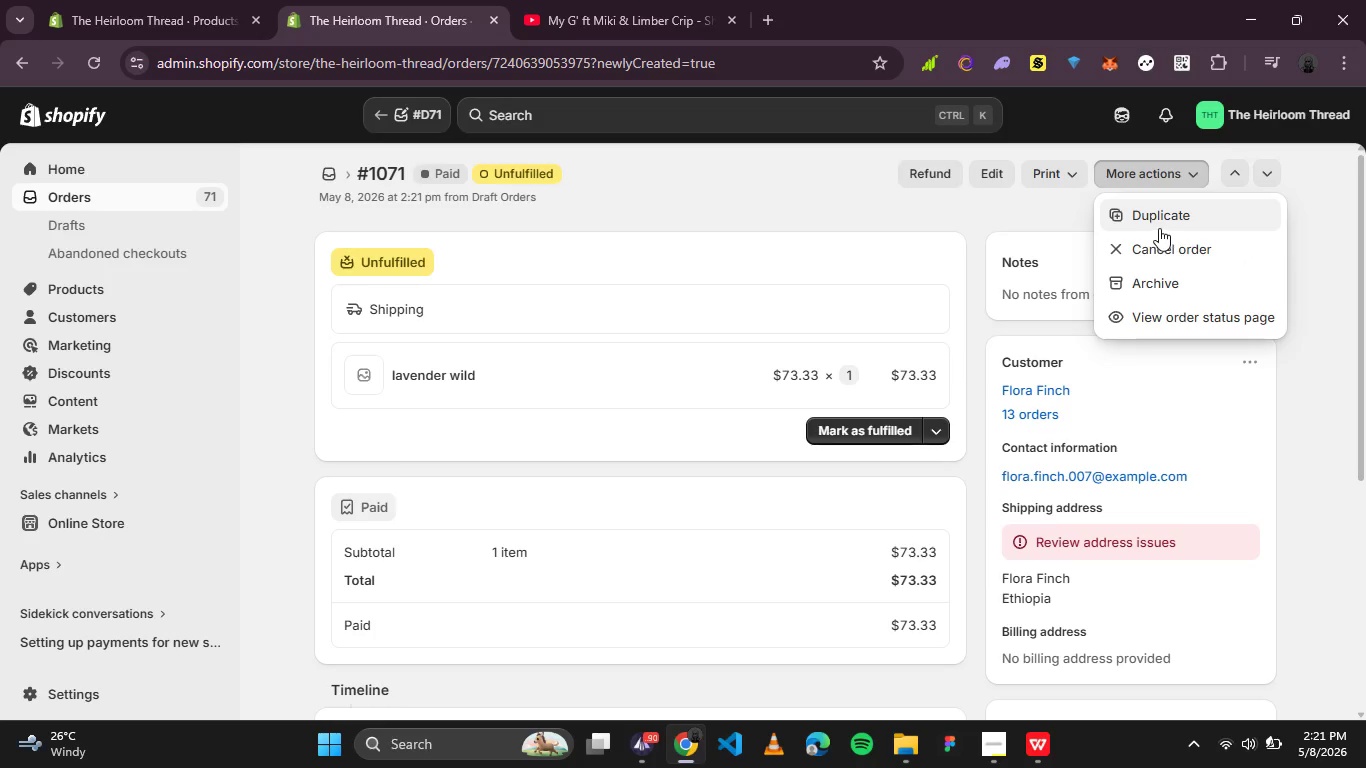 
left_click([1159, 228])
 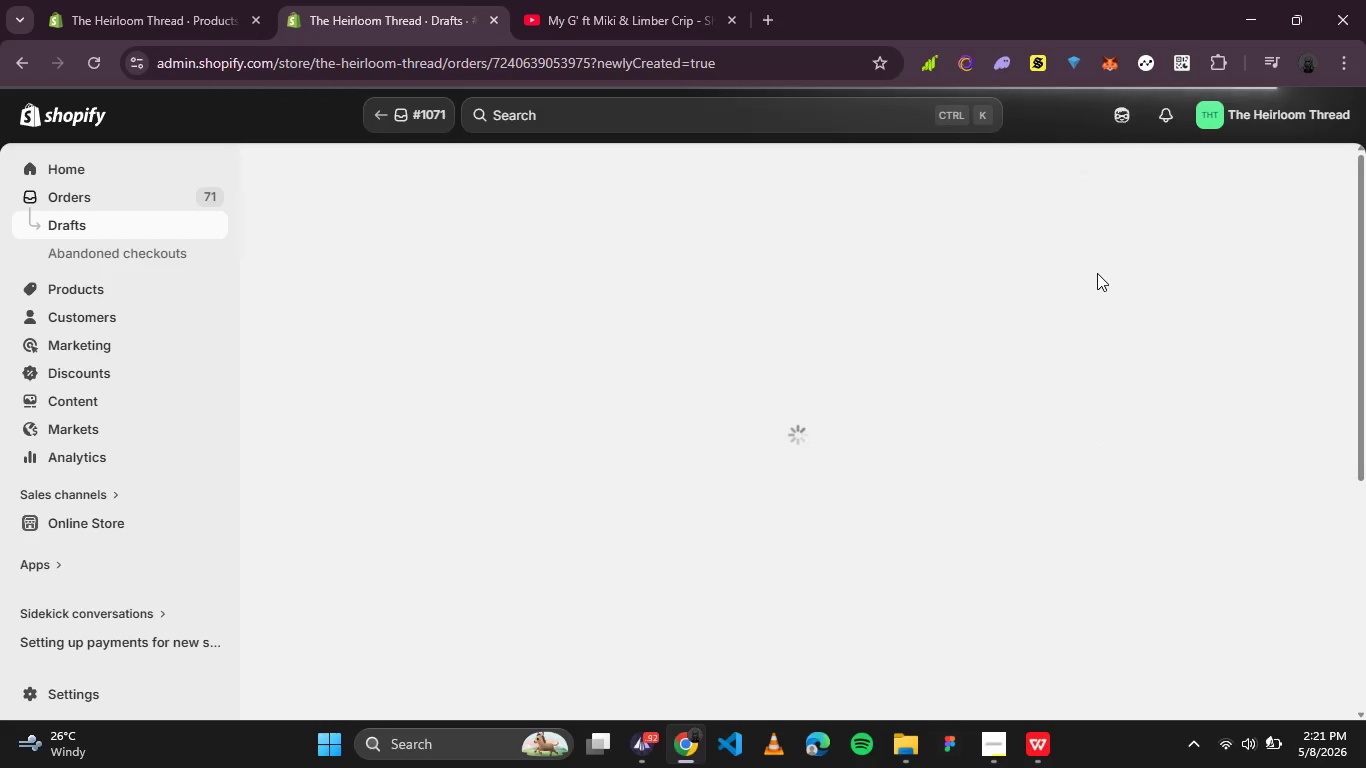 
wait(10.31)
 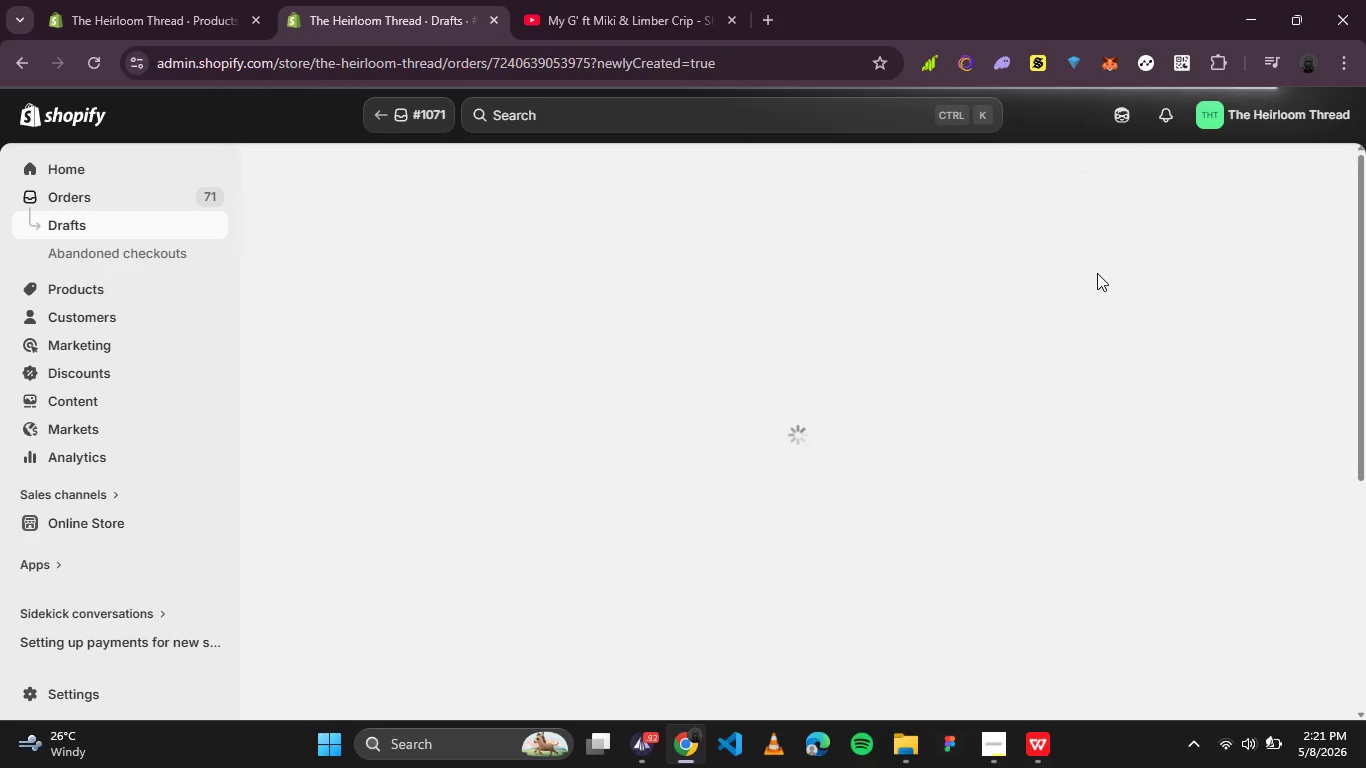 
left_click([410, 533])
 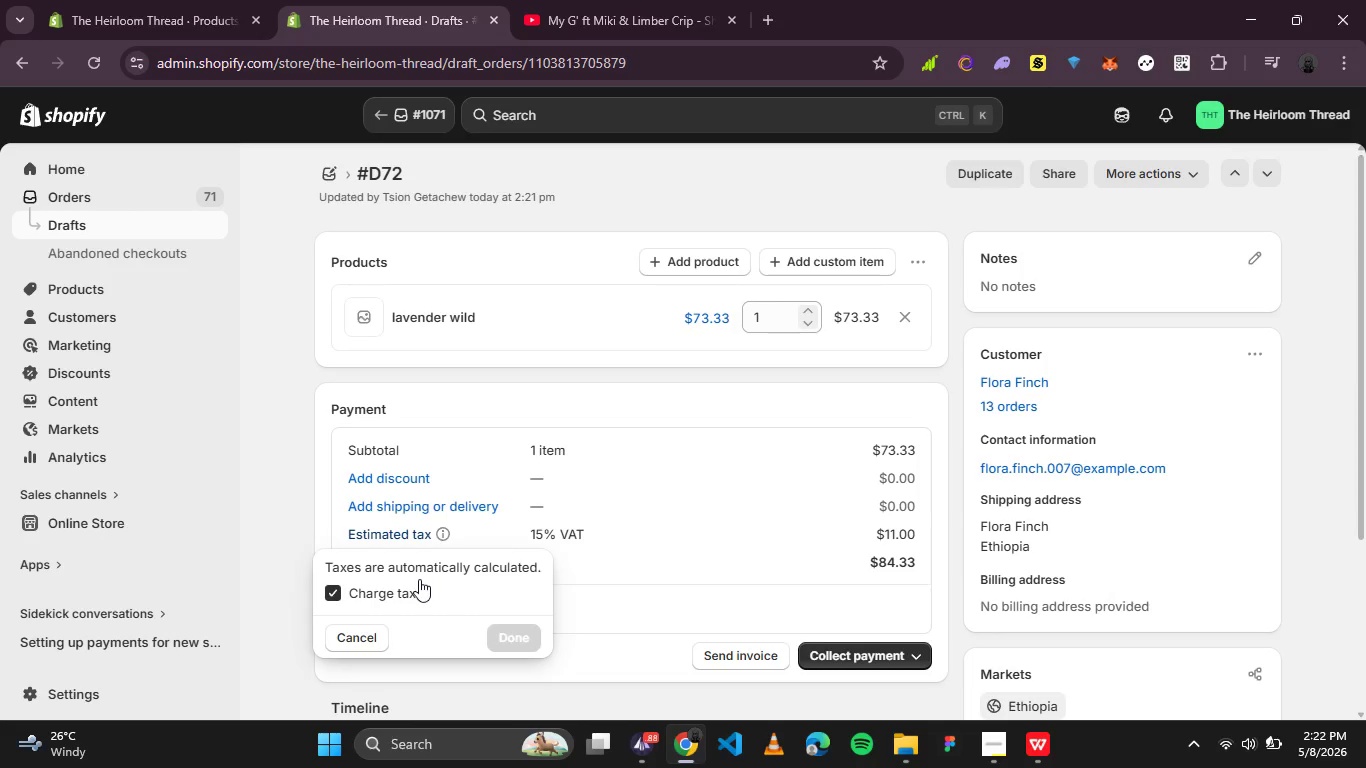 
left_click([415, 587])
 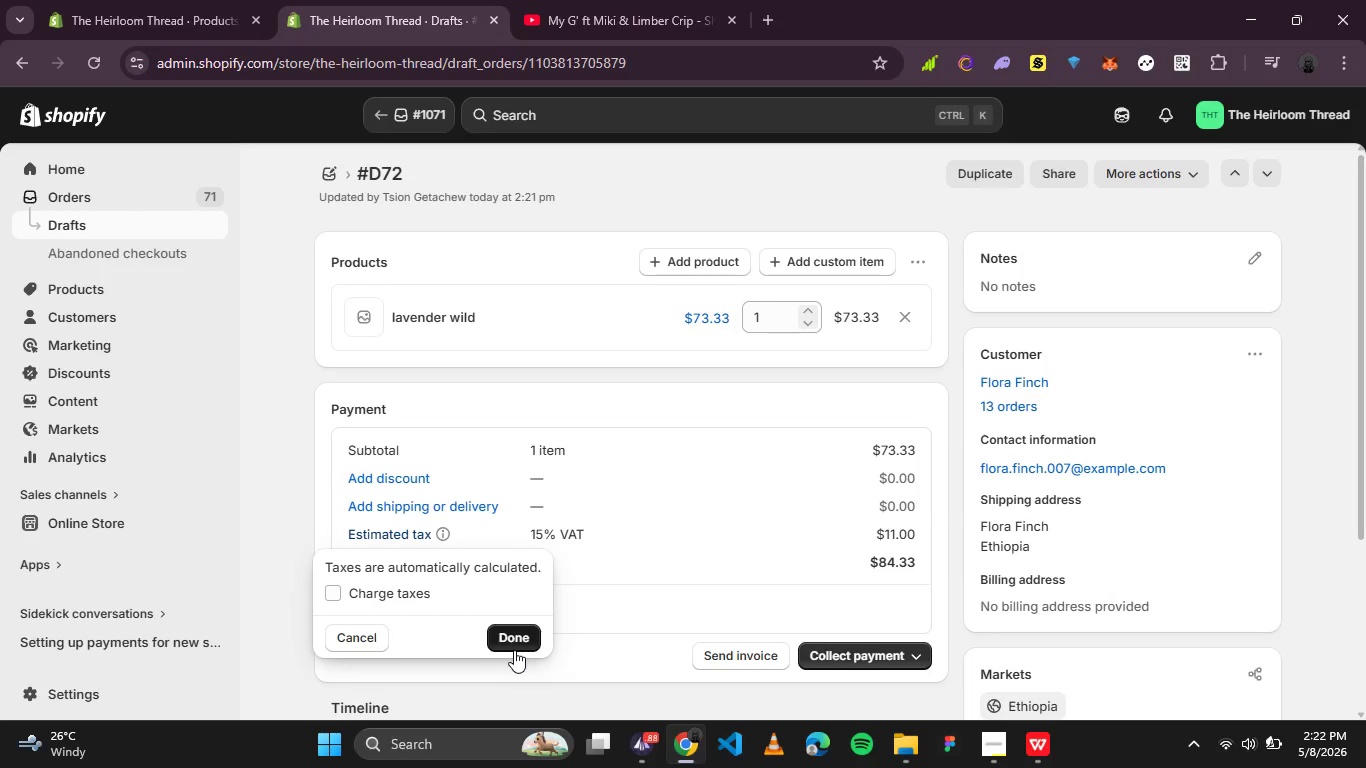 
left_click([514, 650])
 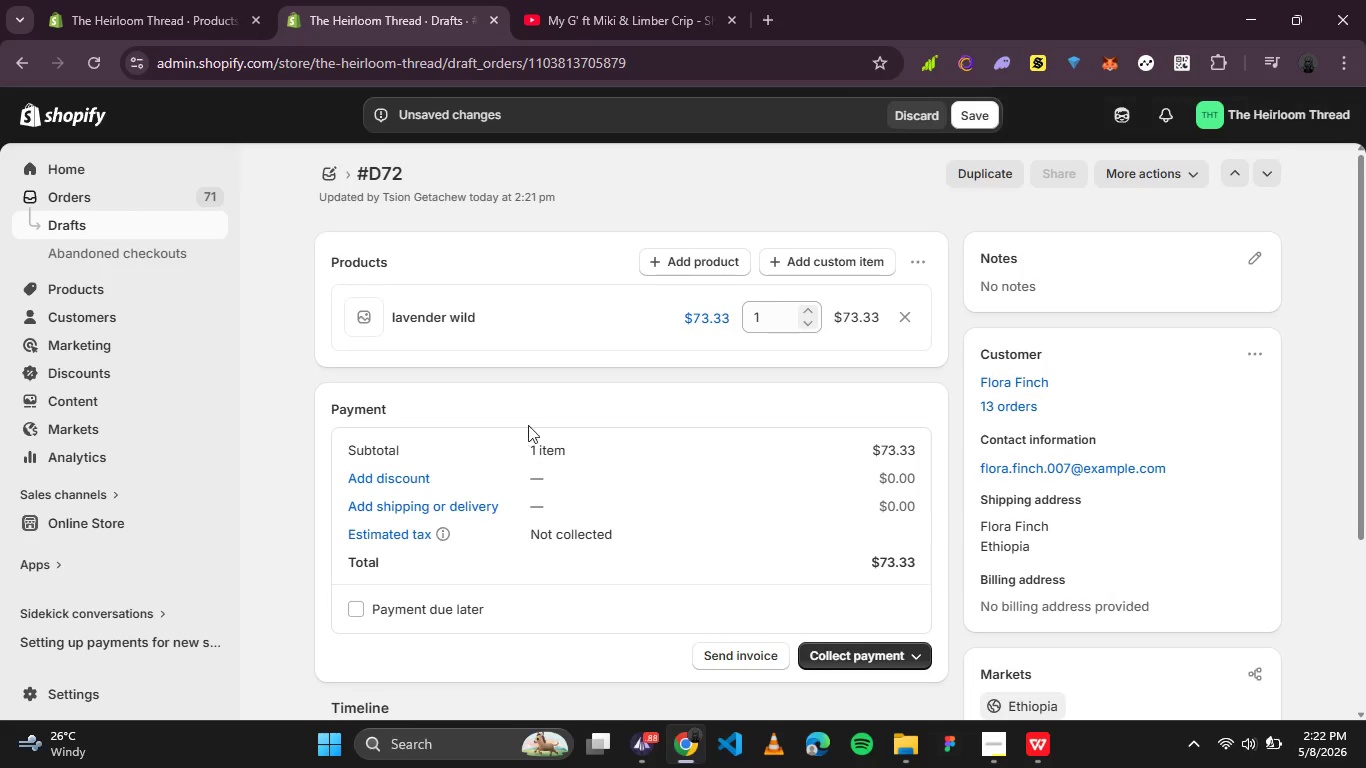 
wait(5.16)
 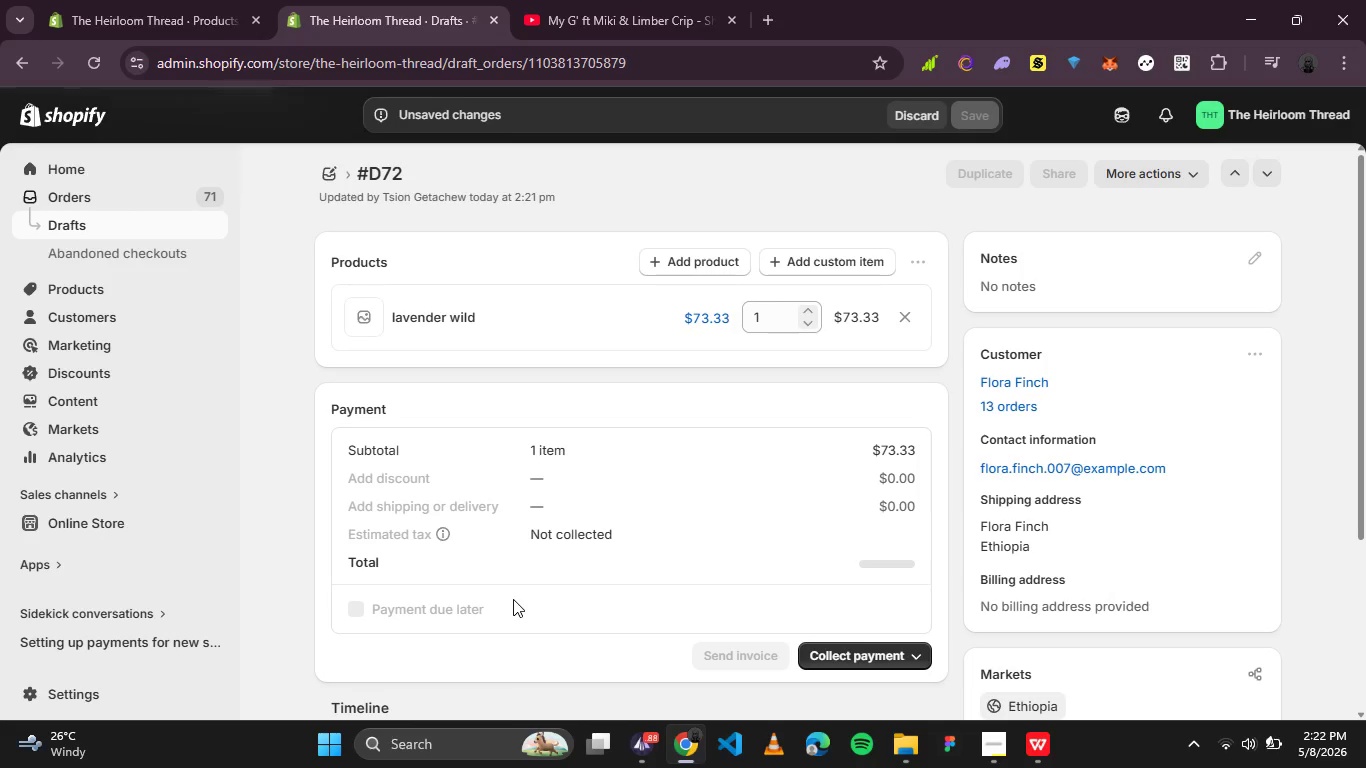 
left_click([908, 657])
 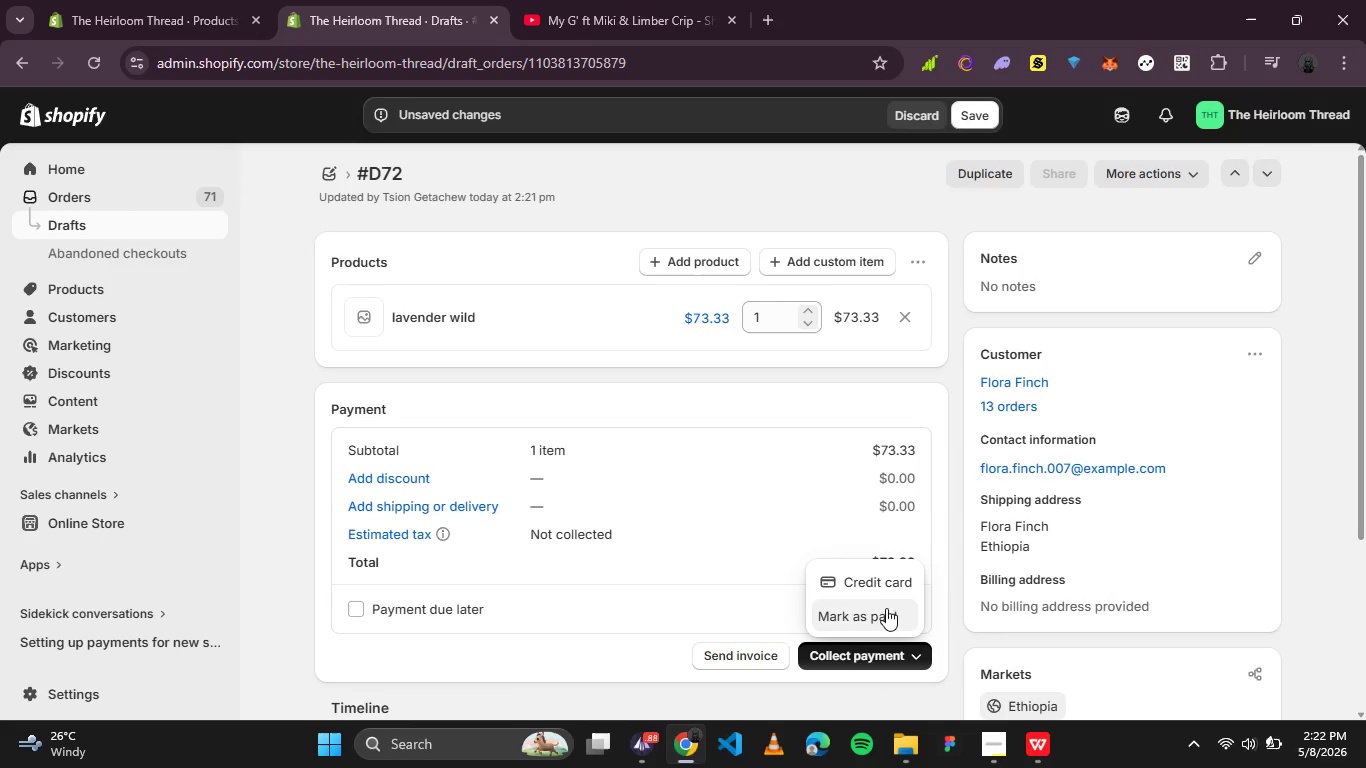 
left_click([885, 602])
 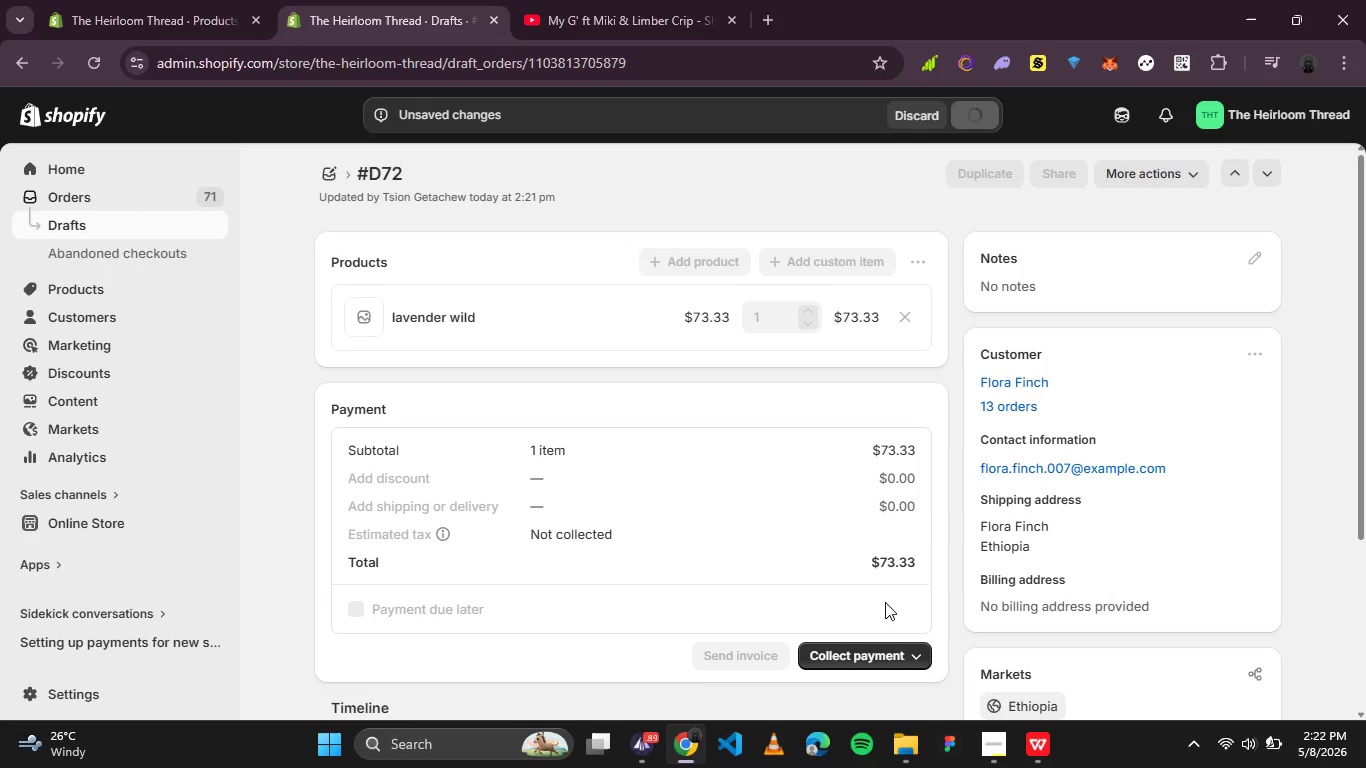 
mouse_move([870, 575])
 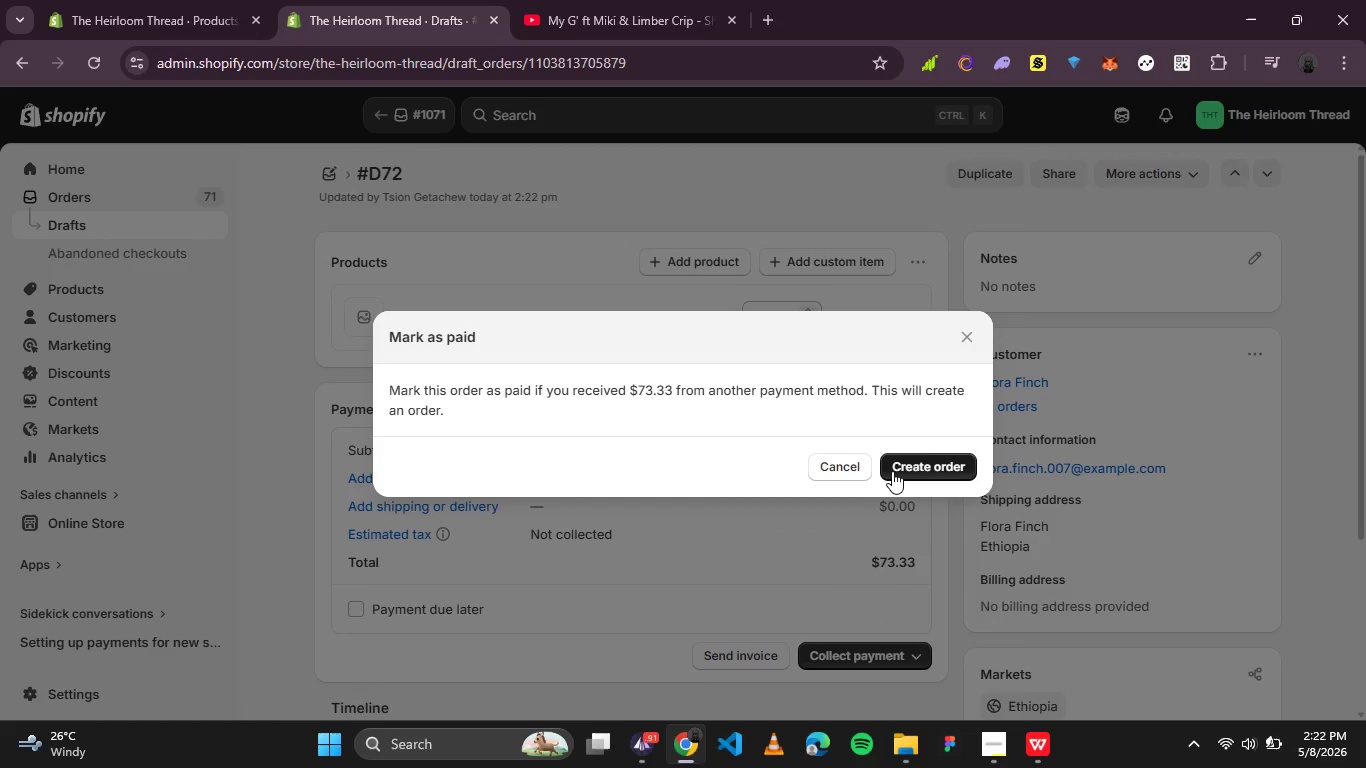 
left_click([892, 471])
 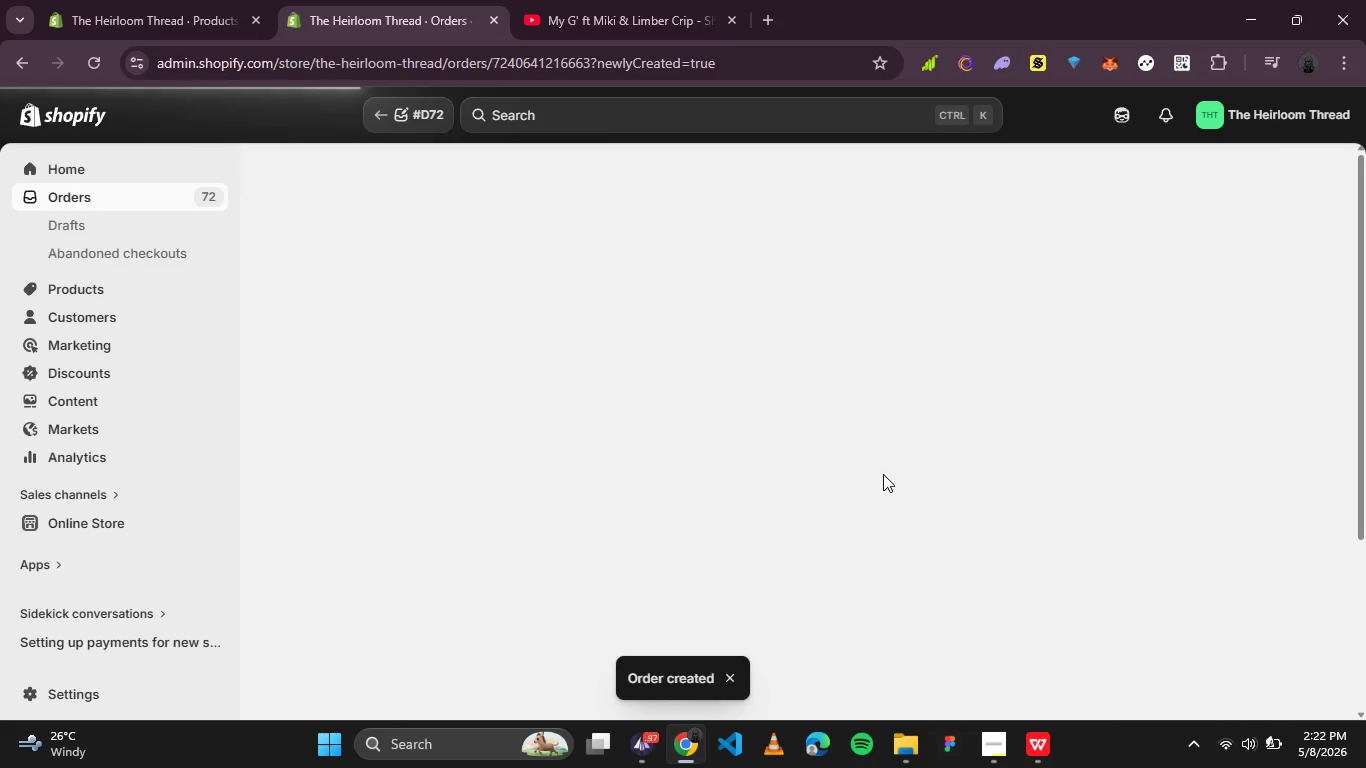 
wait(10.5)
 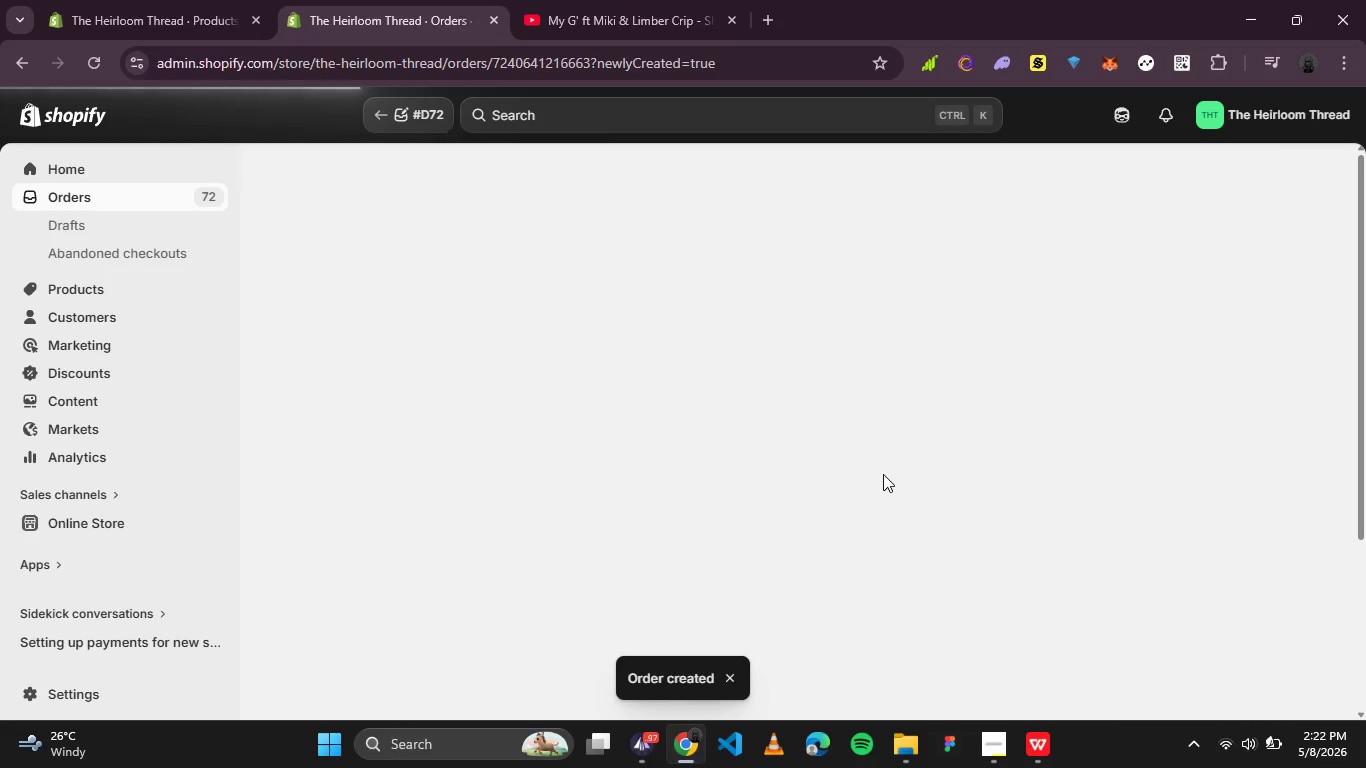 
scroll: coordinate [798, 550], scroll_direction: up, amount: 1.0
 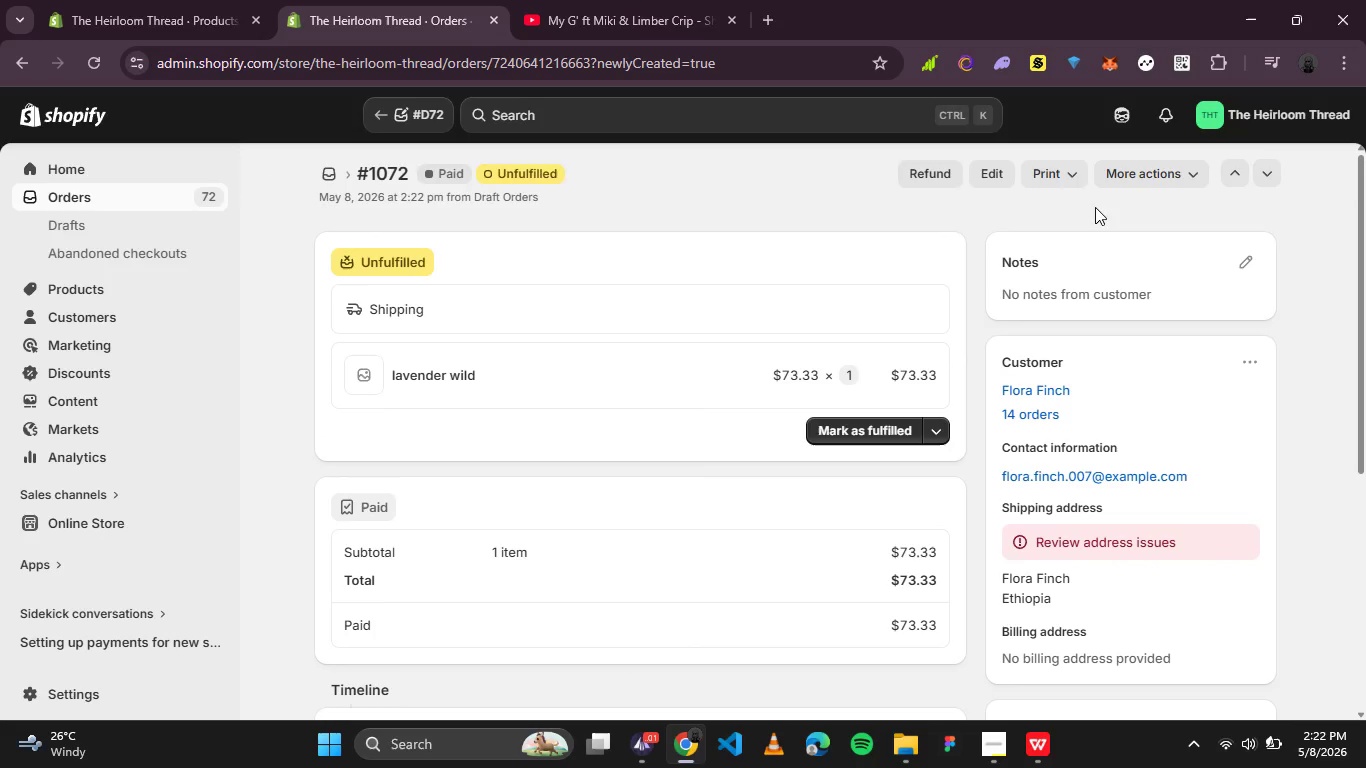 
left_click([1108, 167])